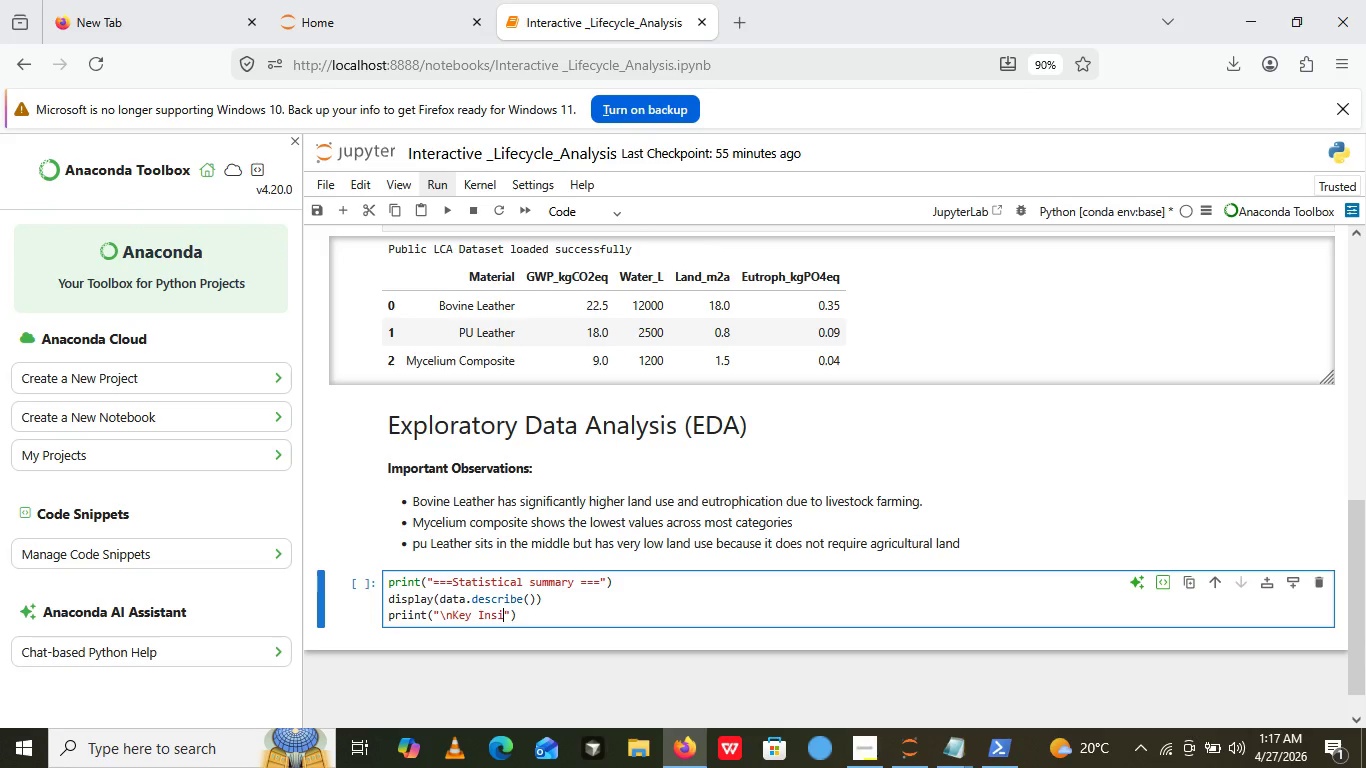 
type(ghts from EDA)
 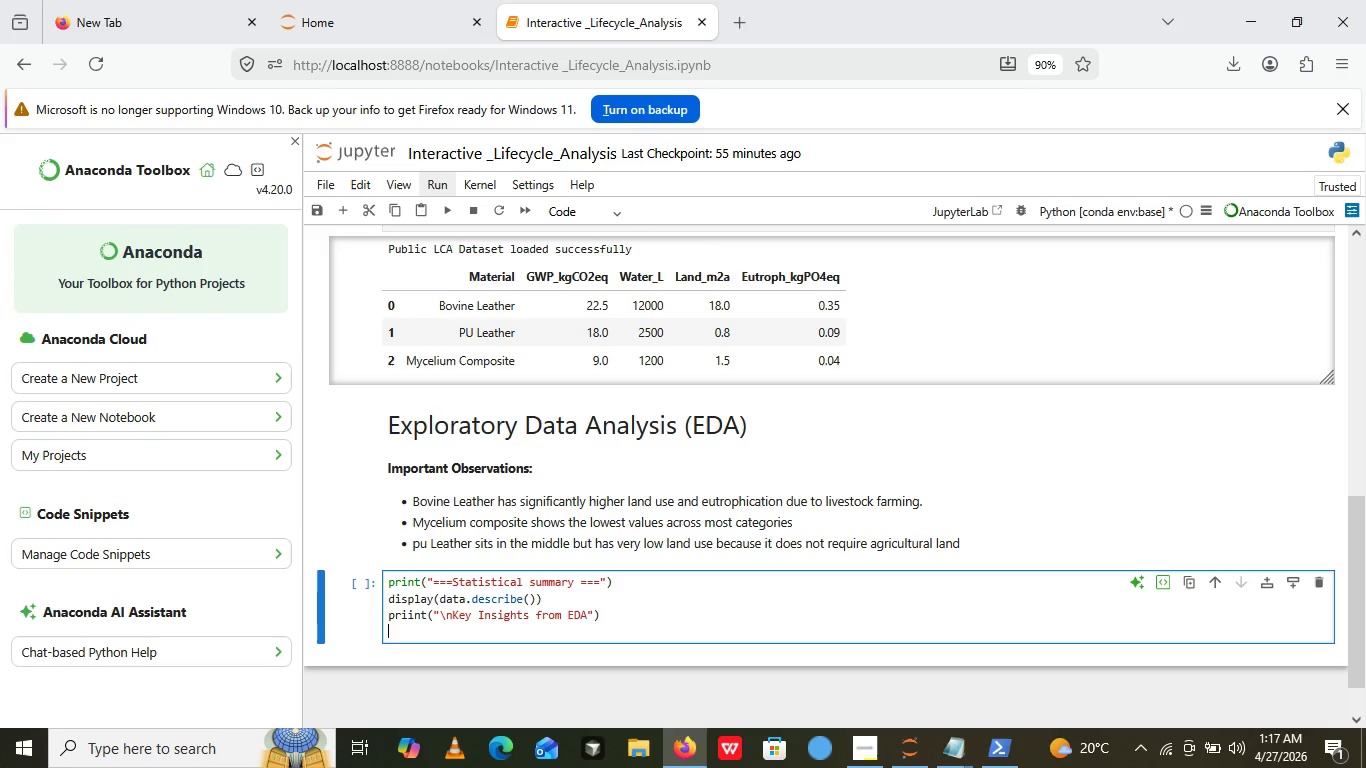 
key(ArrowRight)
 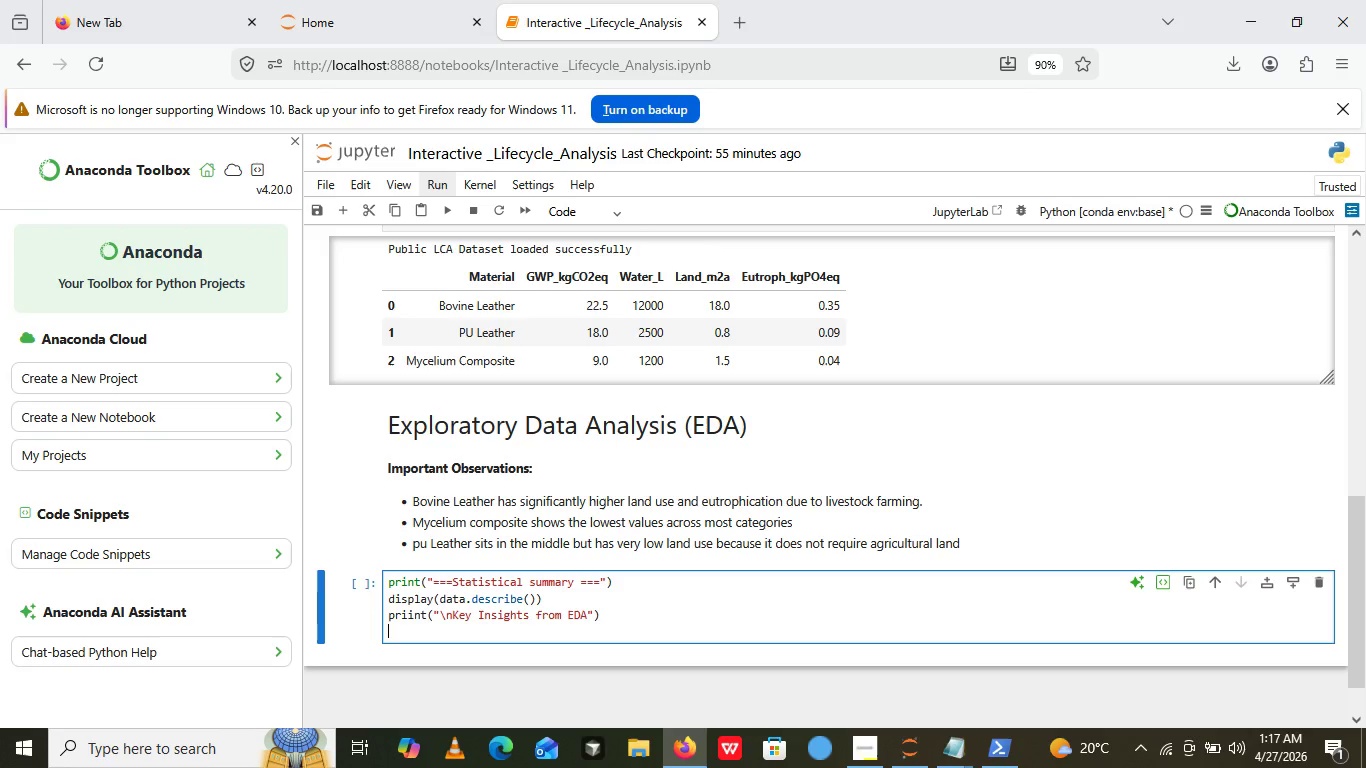 
key(ArrowRight)
 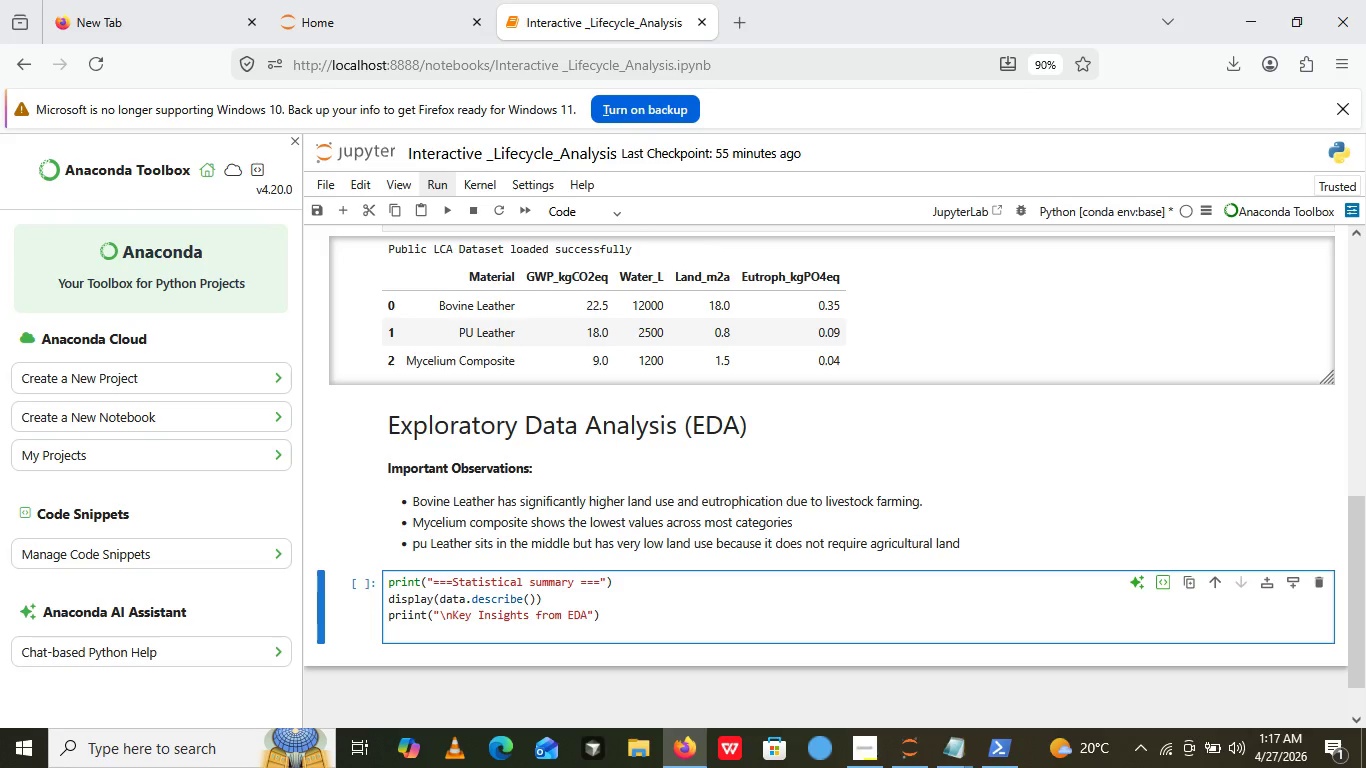 
key(Enter)
 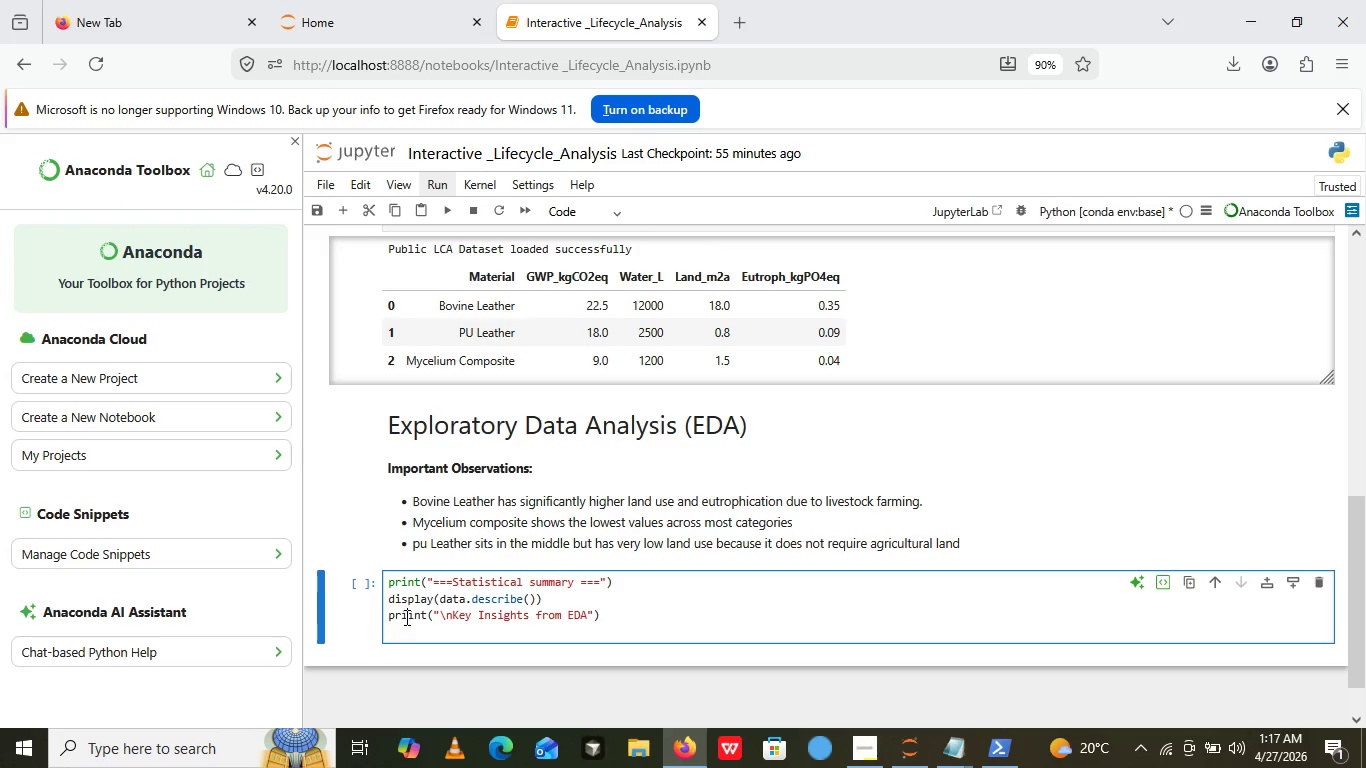 
left_click([405, 617])
 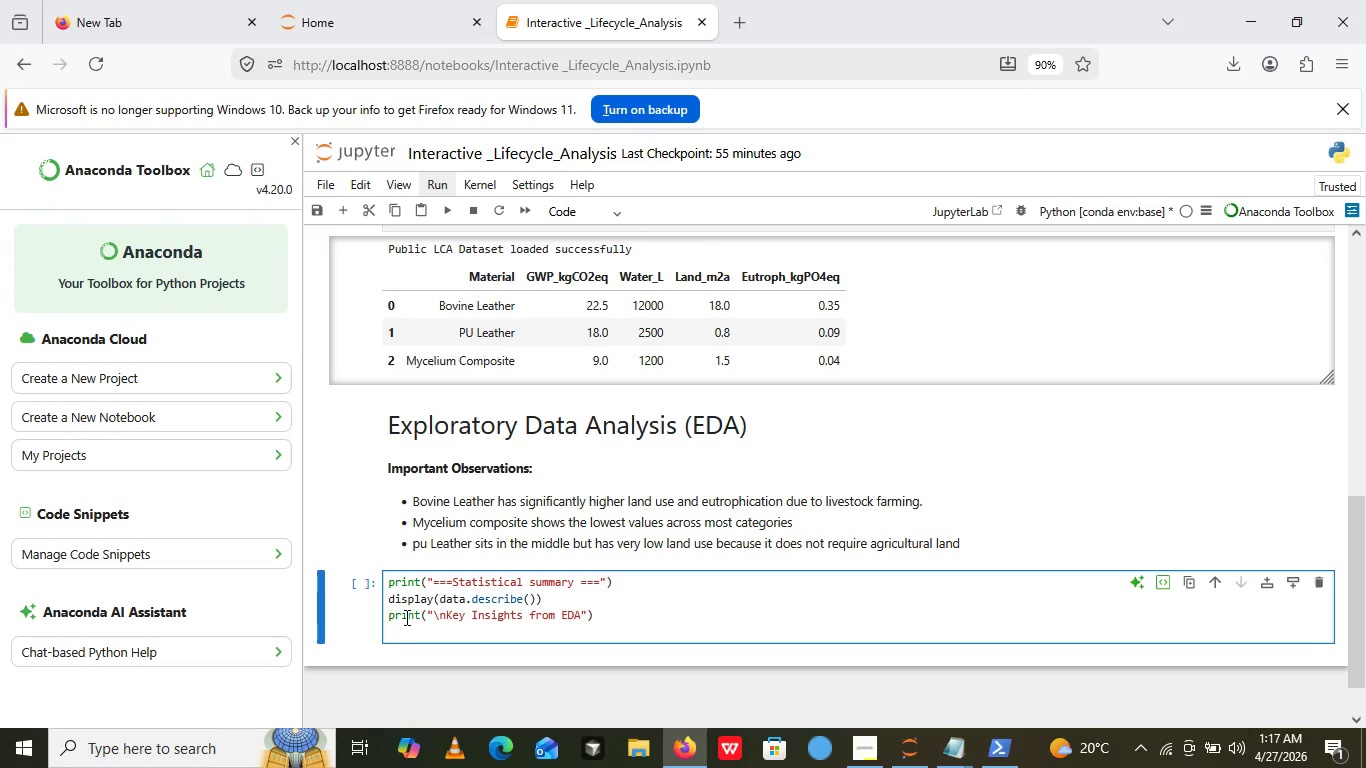 
key(Backspace)
 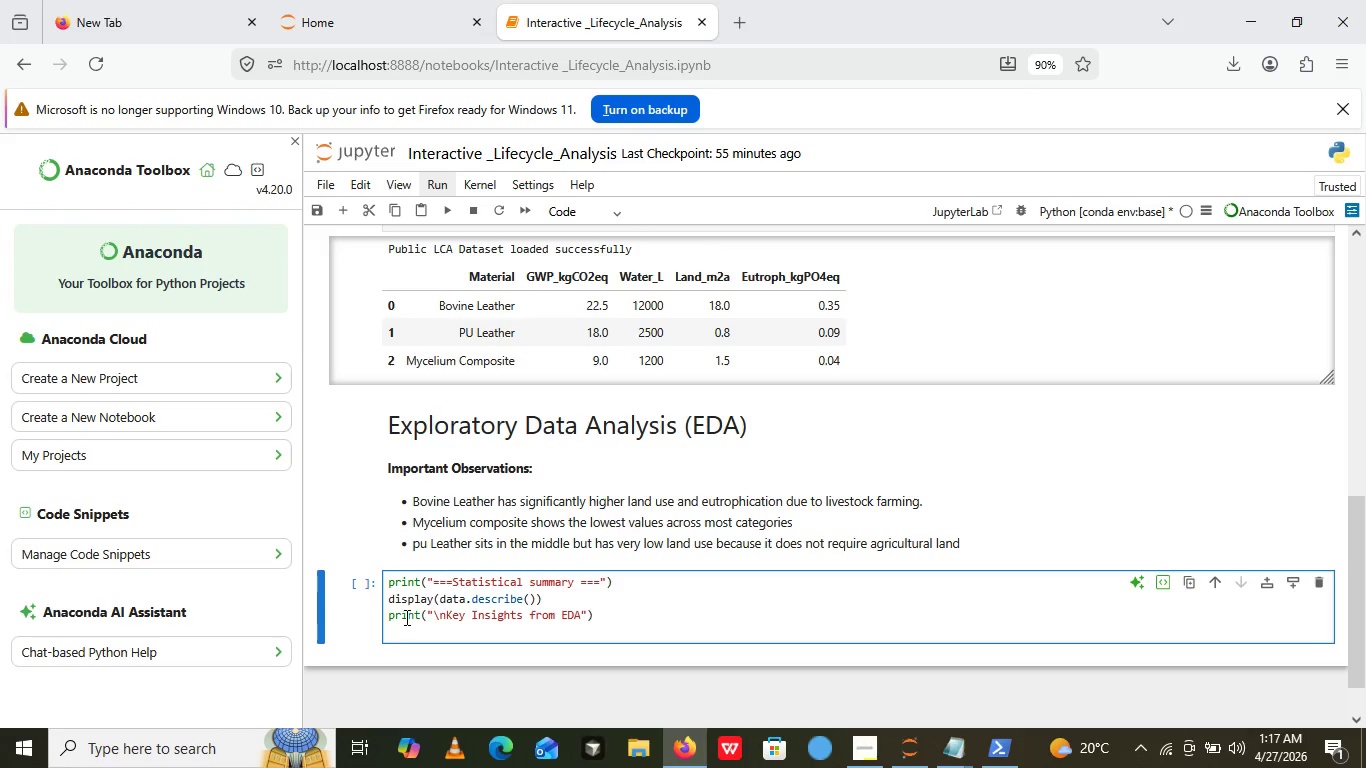 
key(ArrowRight)
 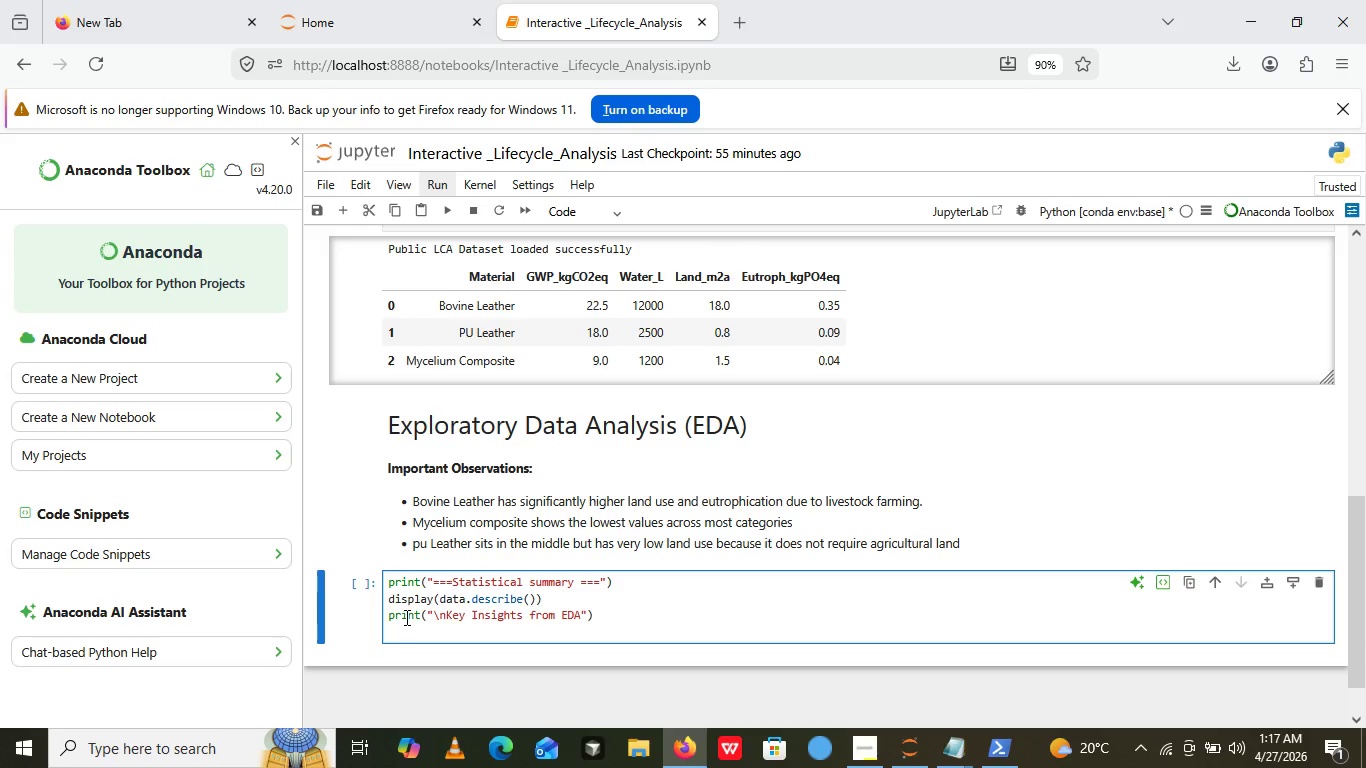 
wait(8.72)
 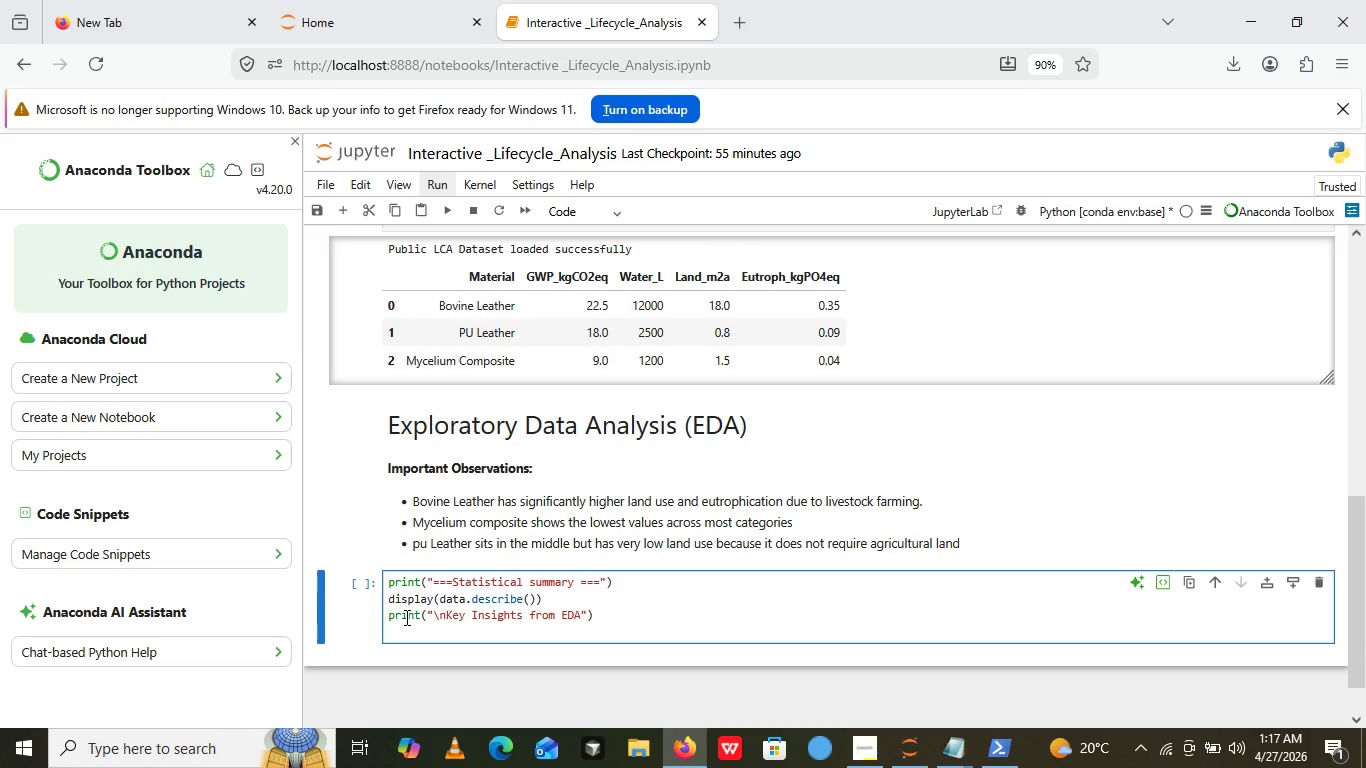 
left_click([735, 1])
 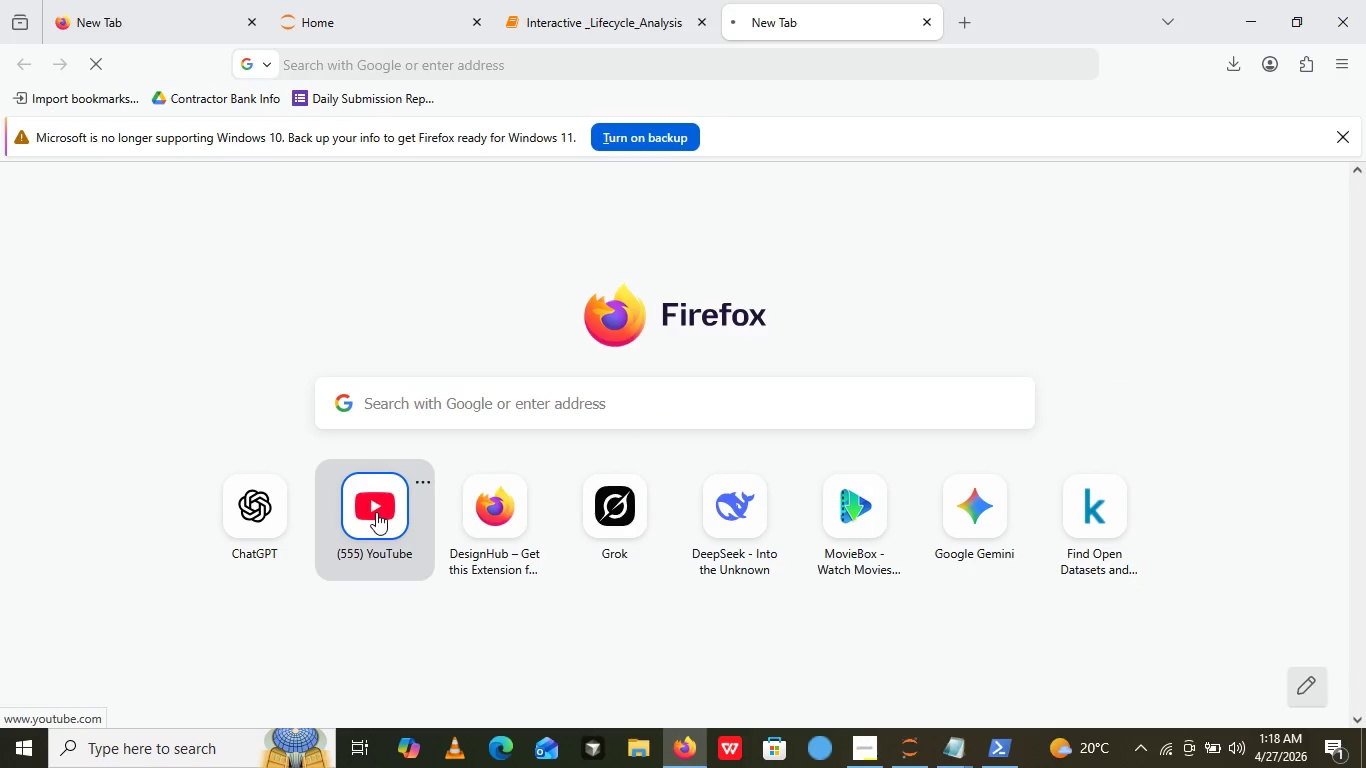 
left_click([376, 512])
 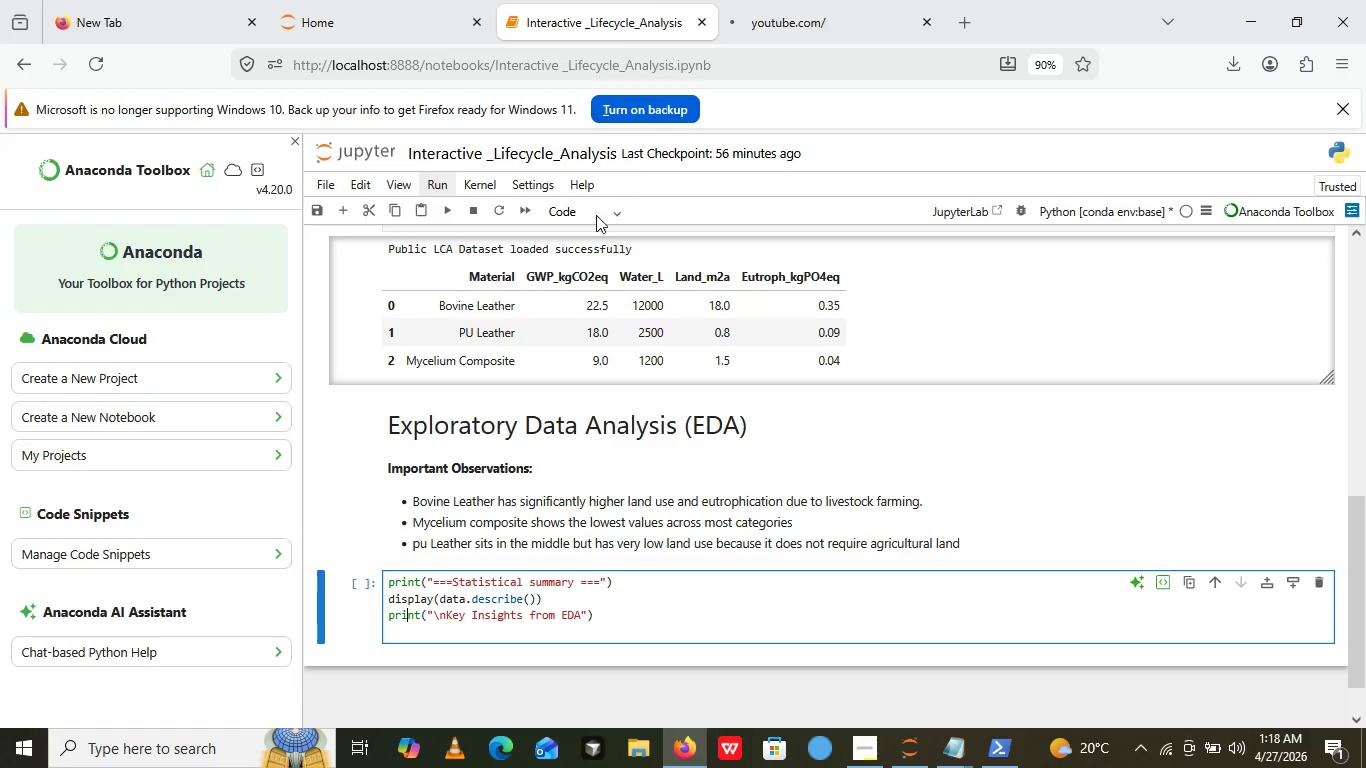 
left_click([583, 0])
 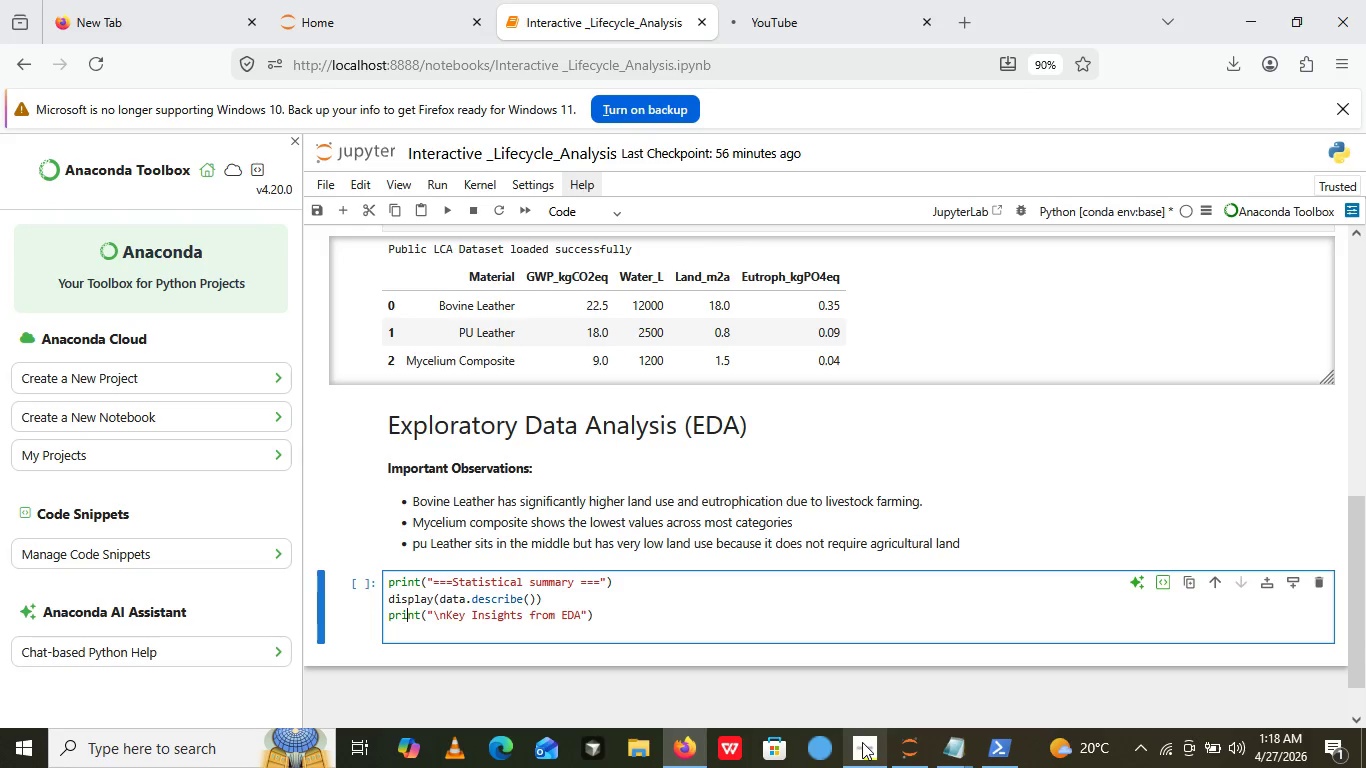 
mouse_move([848, 720])
 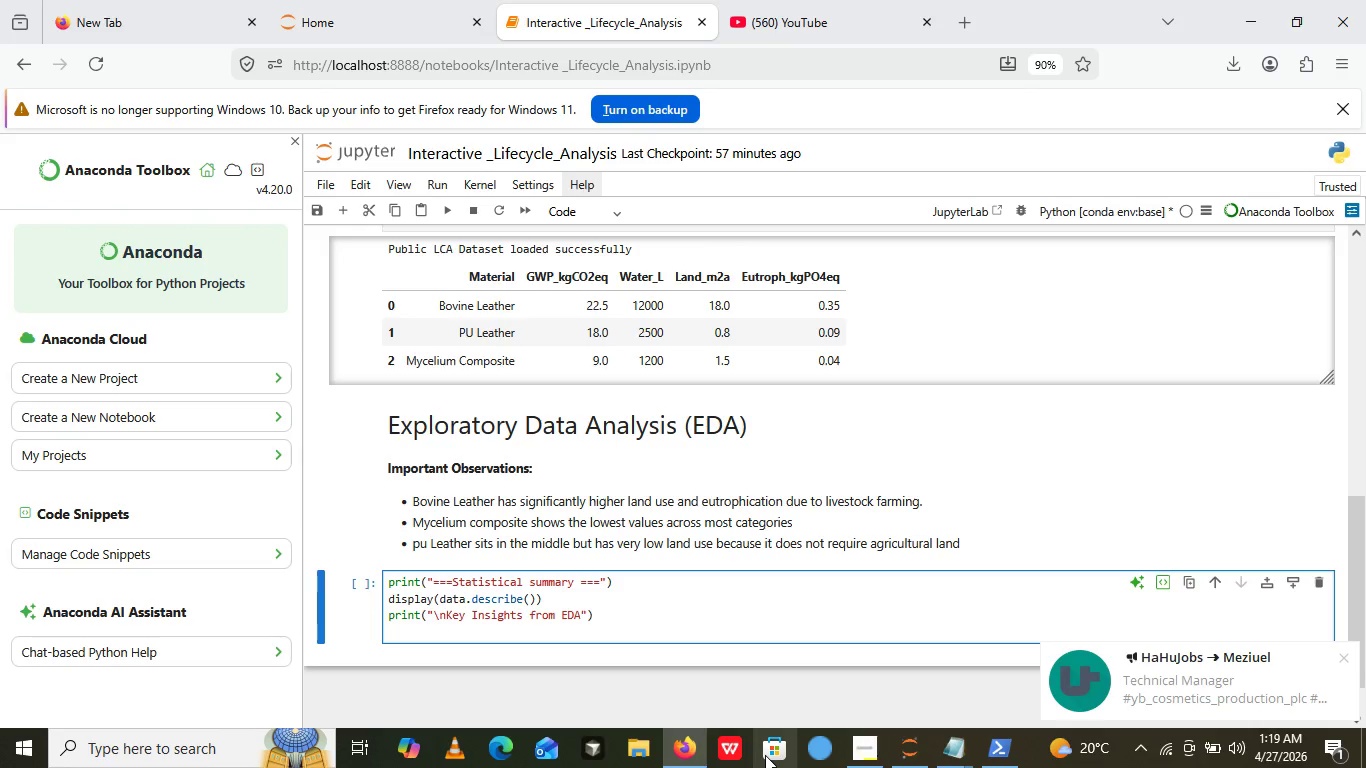 
wait(74.51)
 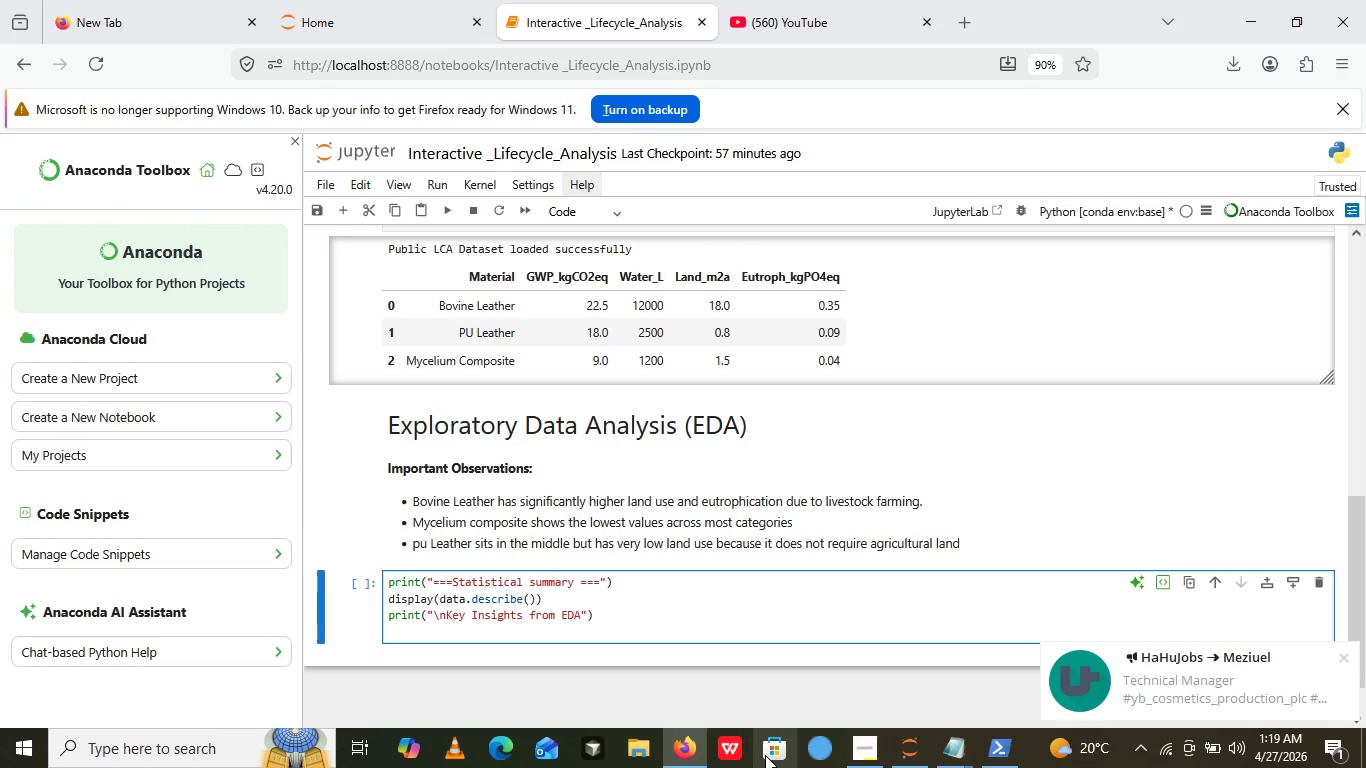 
type(print)
 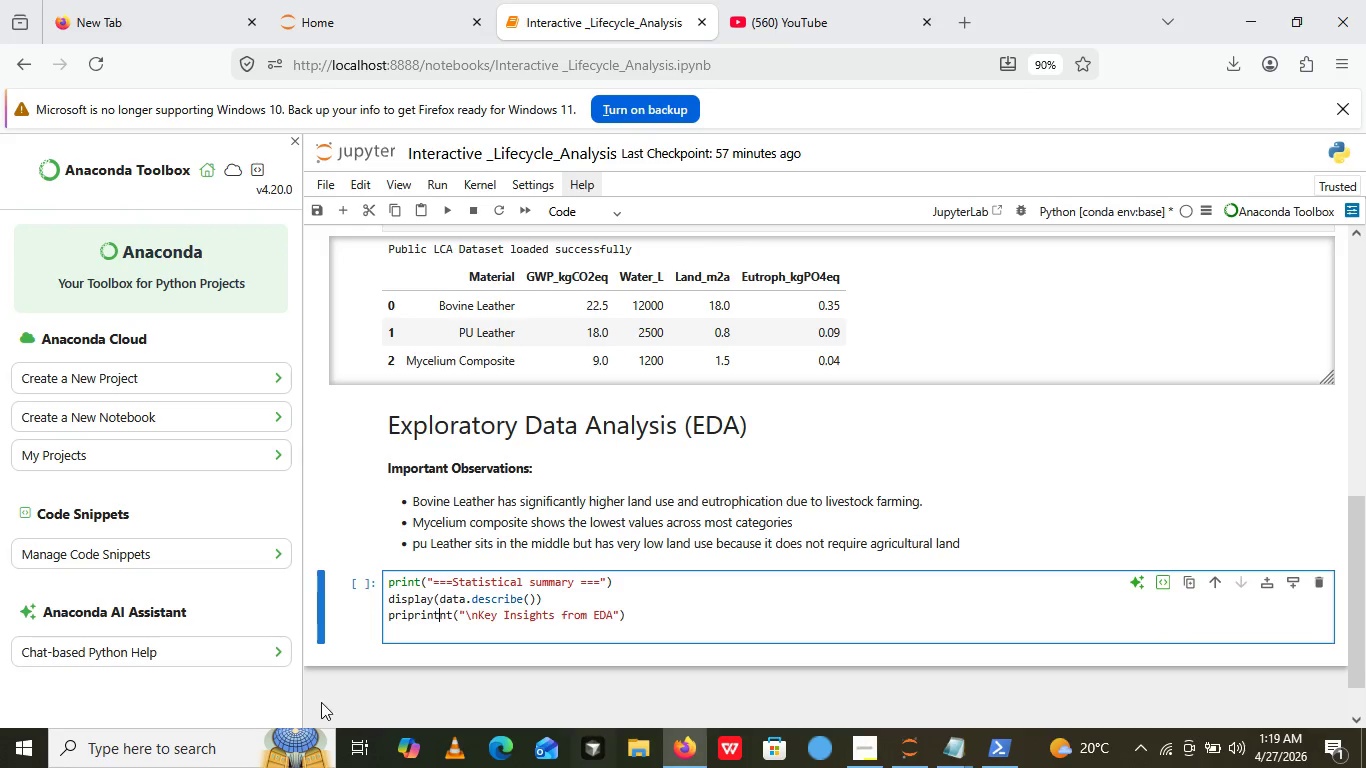 
key(Control+Z)
 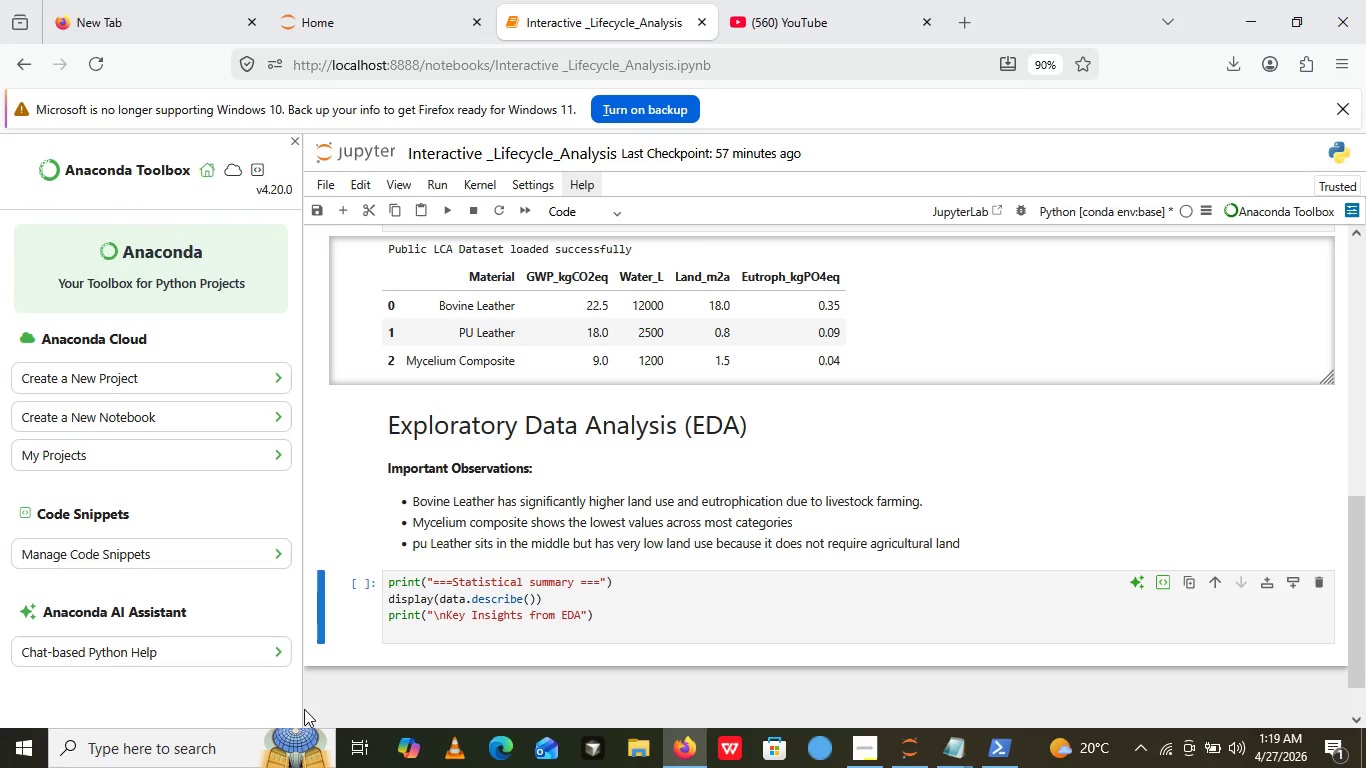 
left_click([321, 702])
 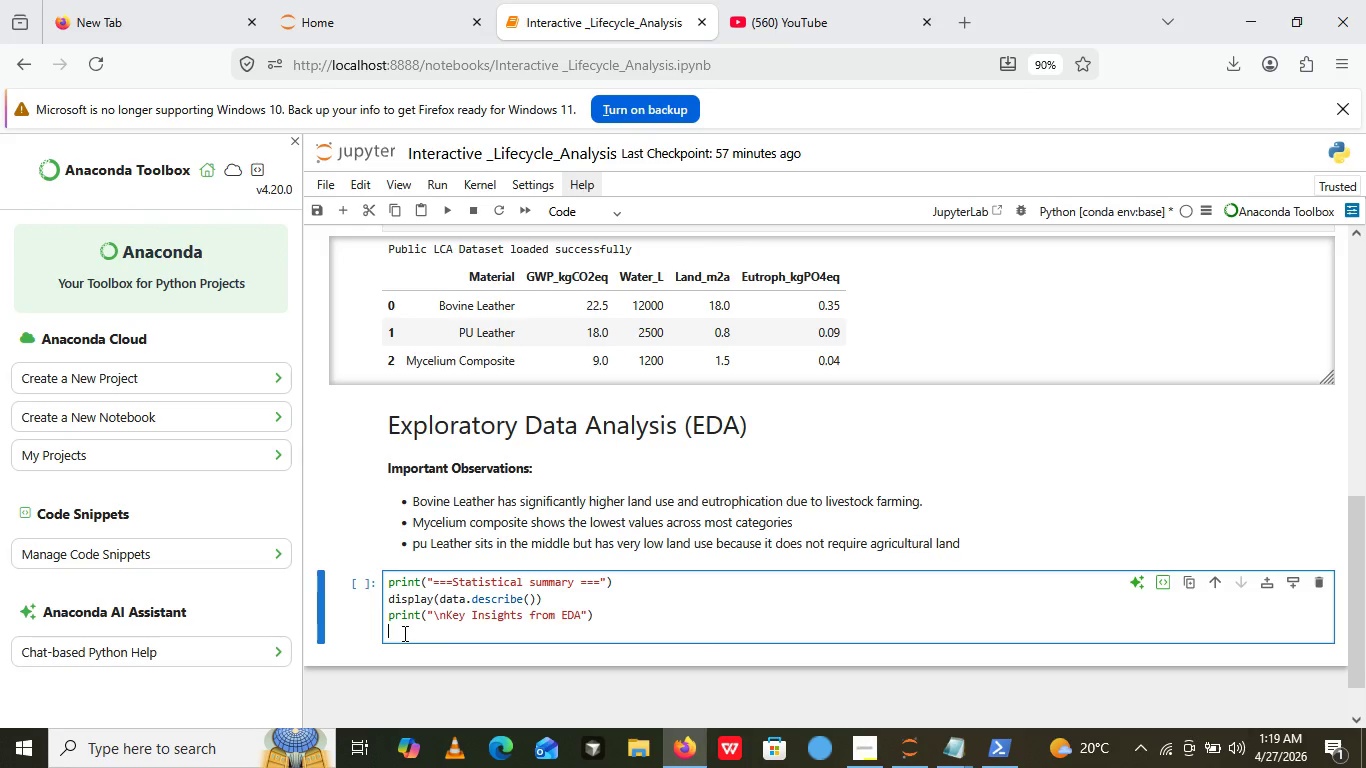 
left_click([403, 633])
 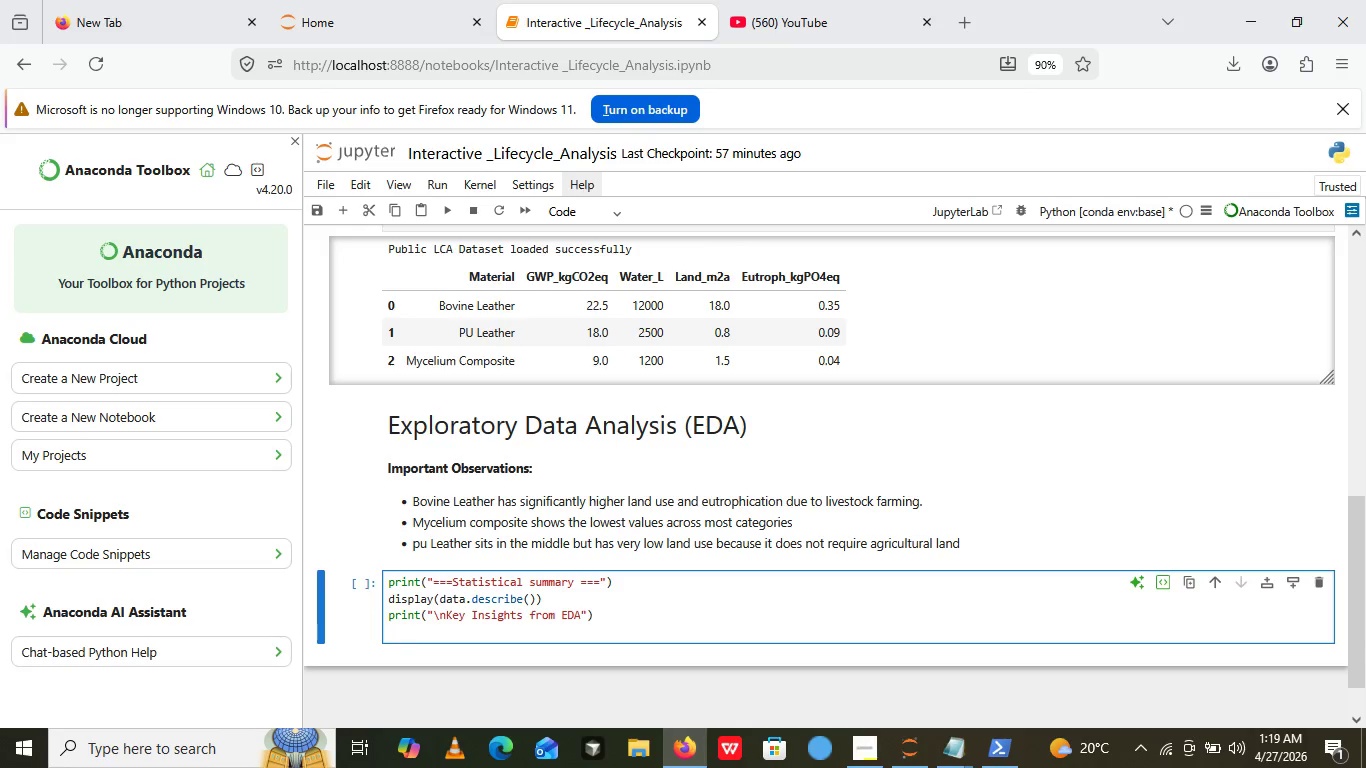 
type(print)
 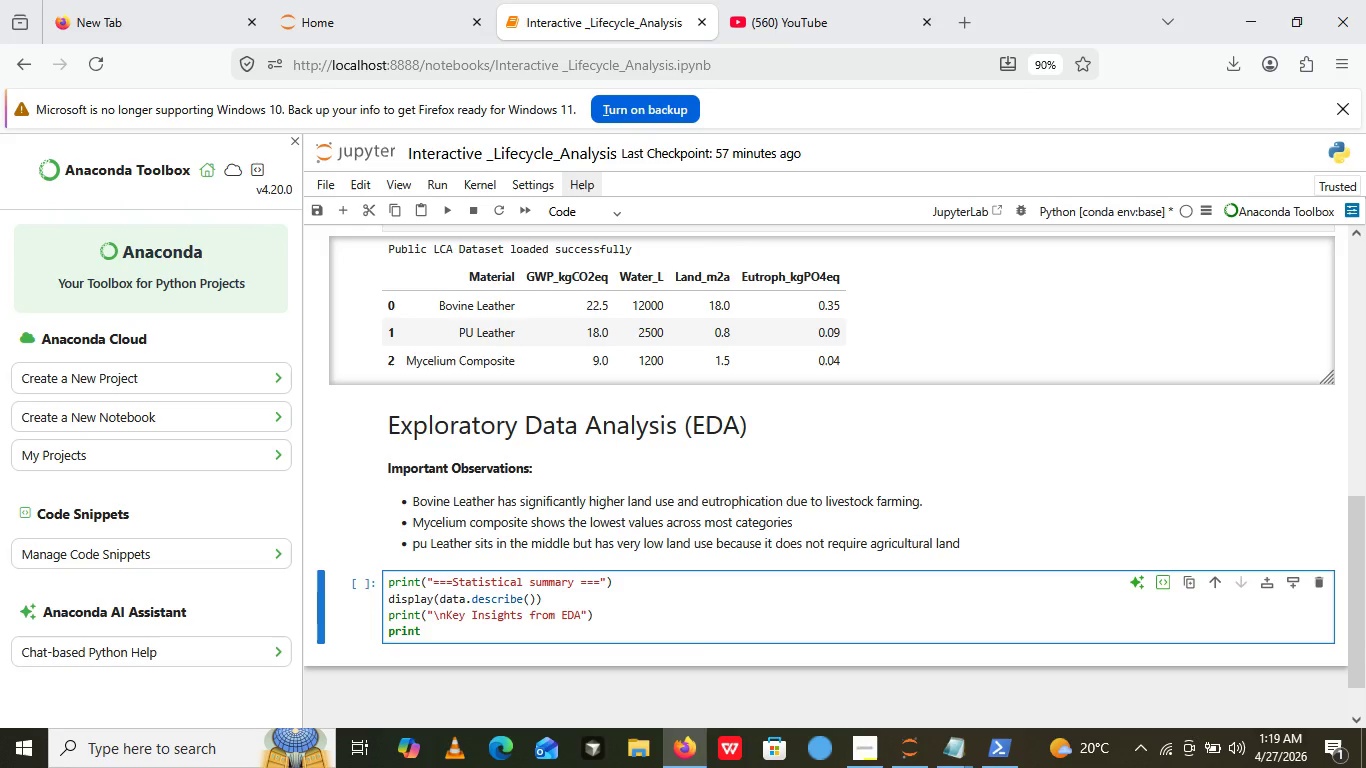 
type(())
 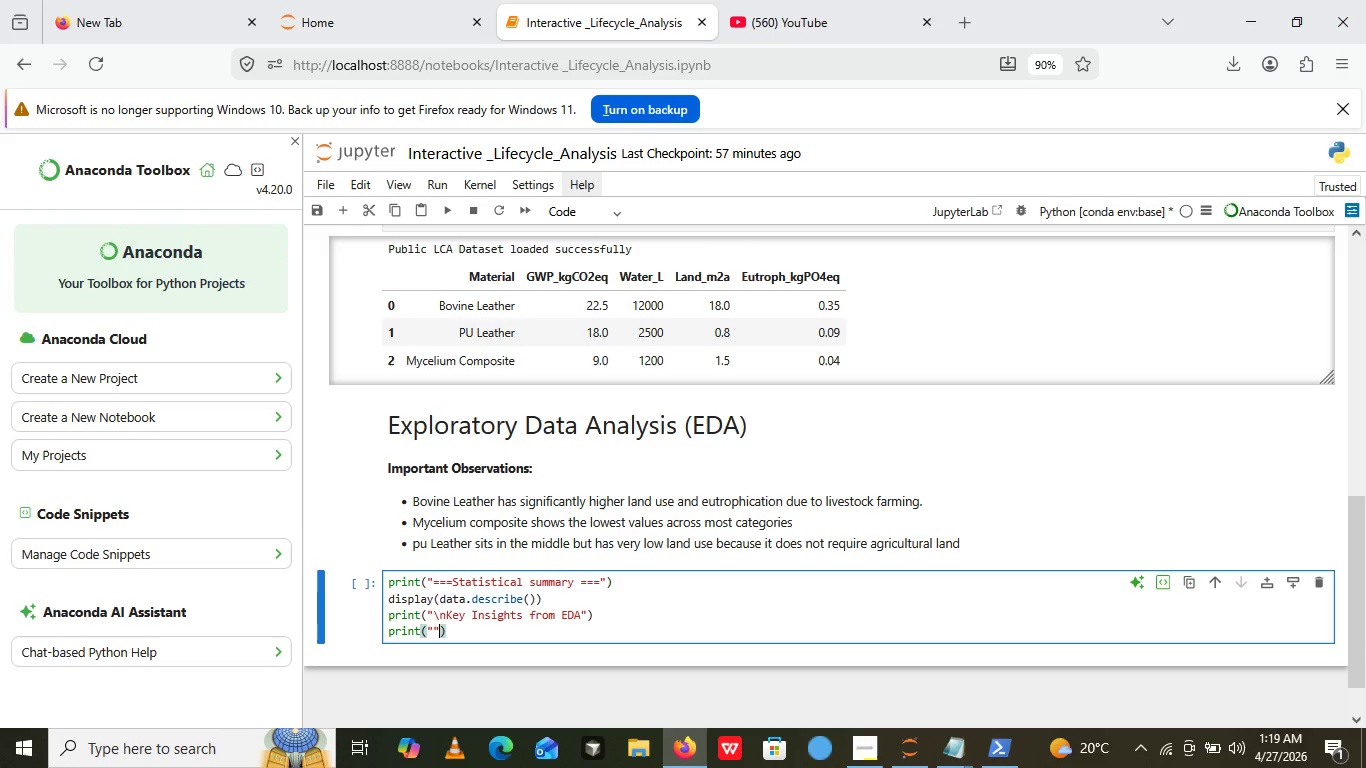 
key(ArrowLeft)
 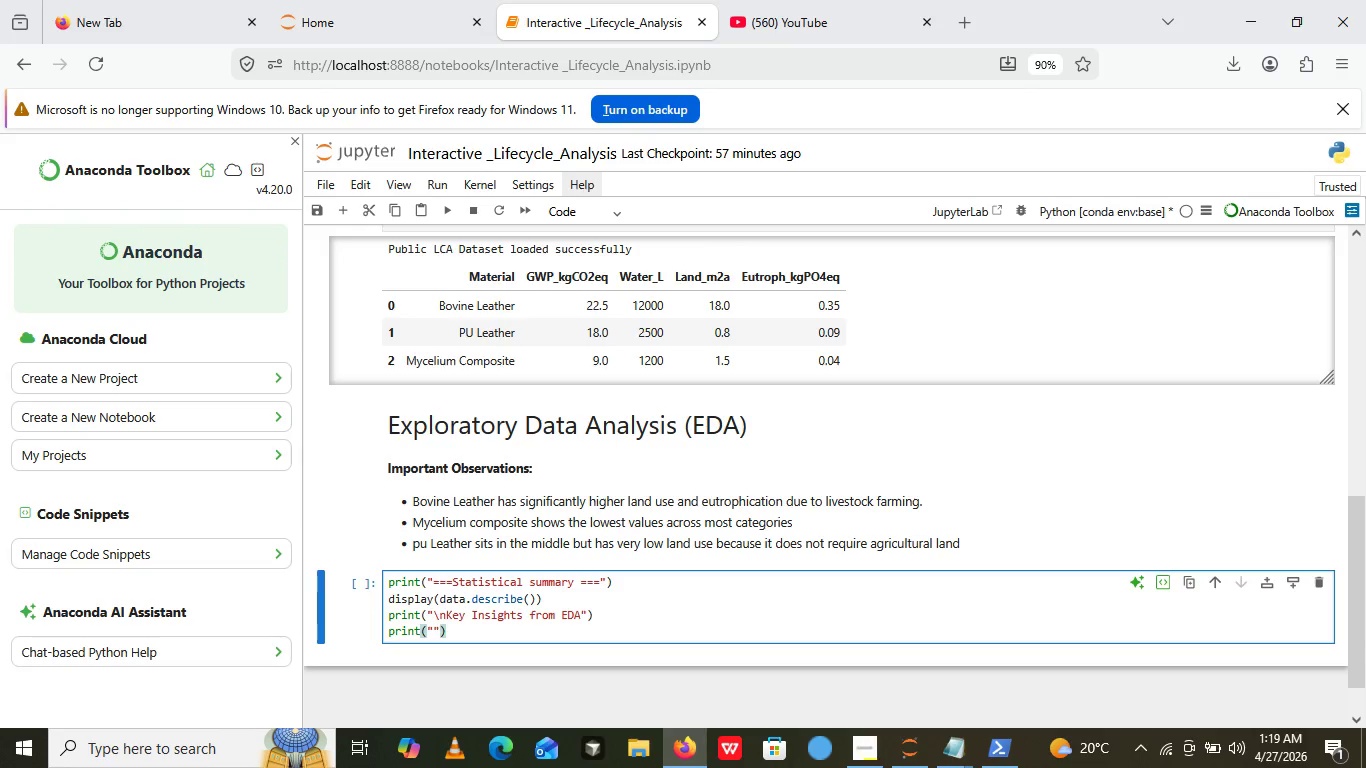 
key(Shift+Quote)
 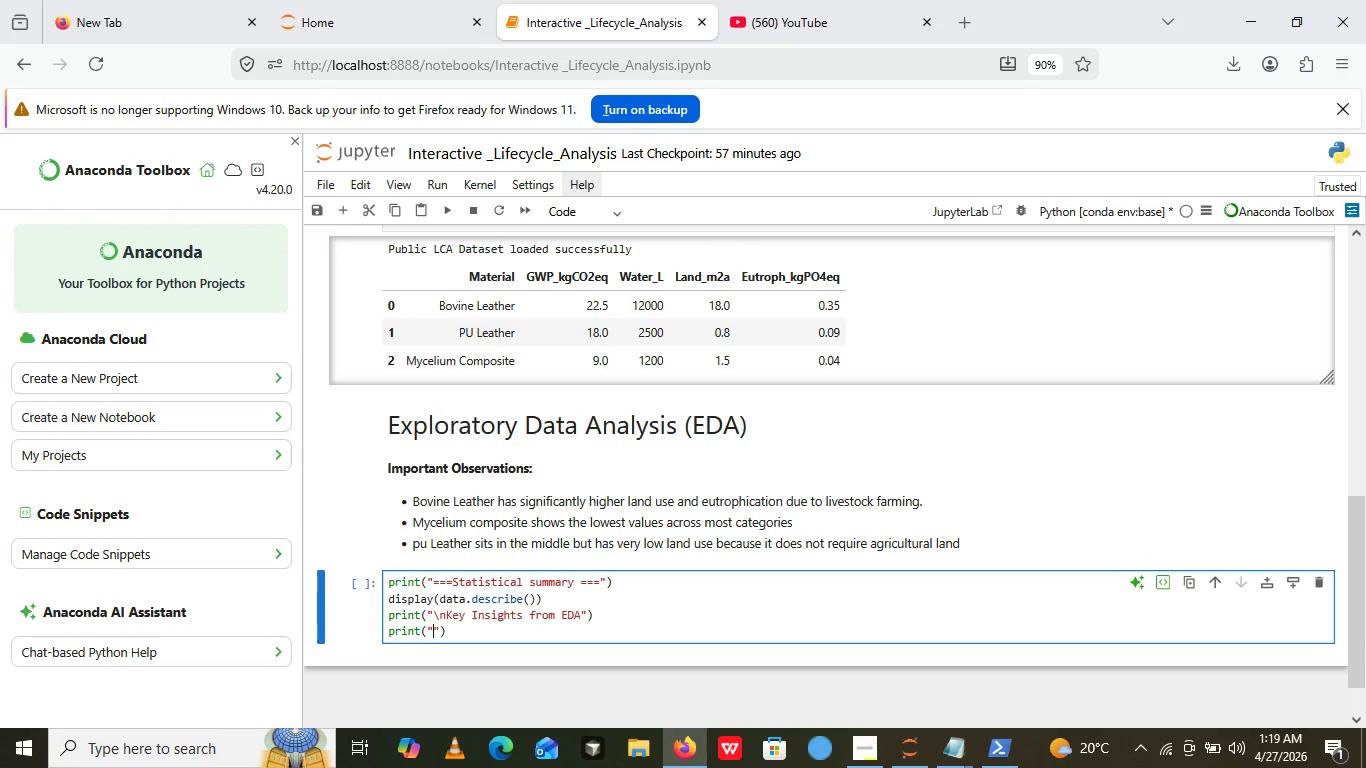 
key(Shift+Quote)
 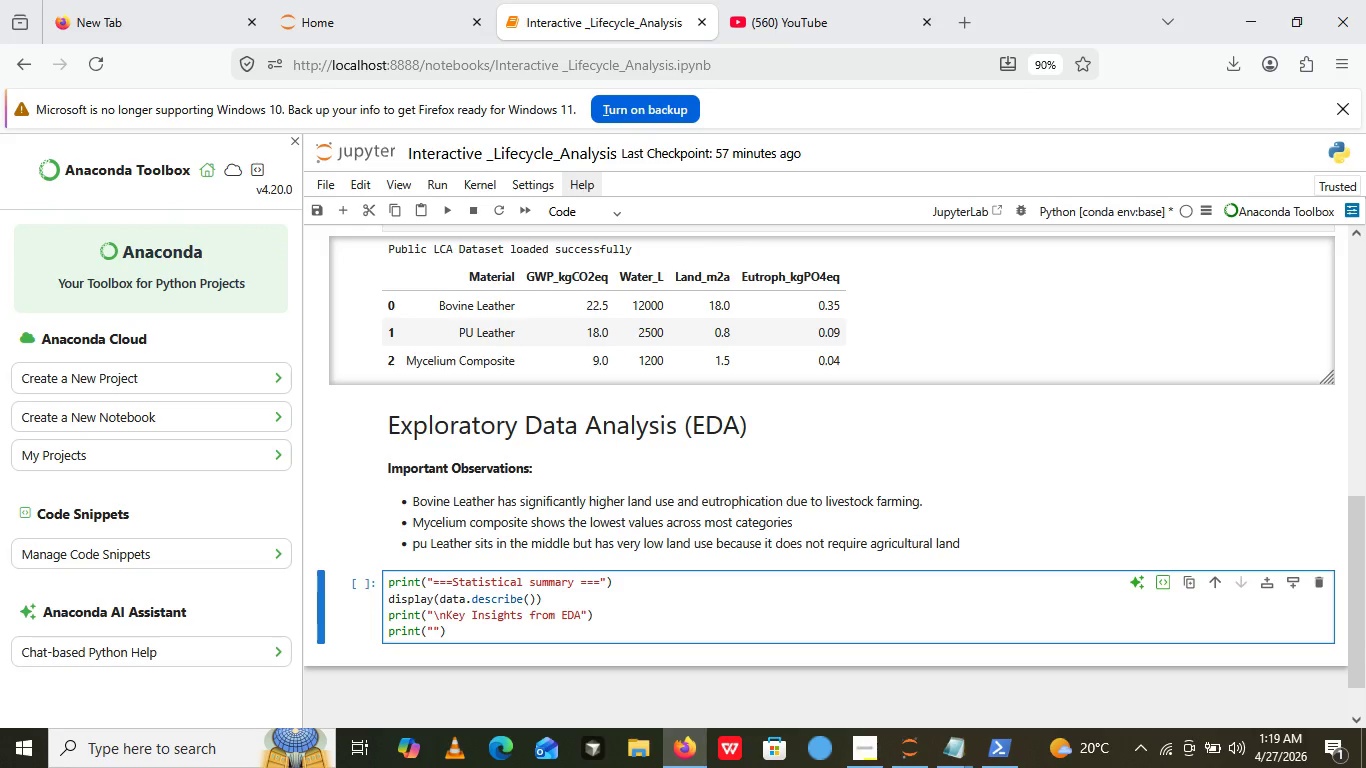 
key(ArrowLeft)
 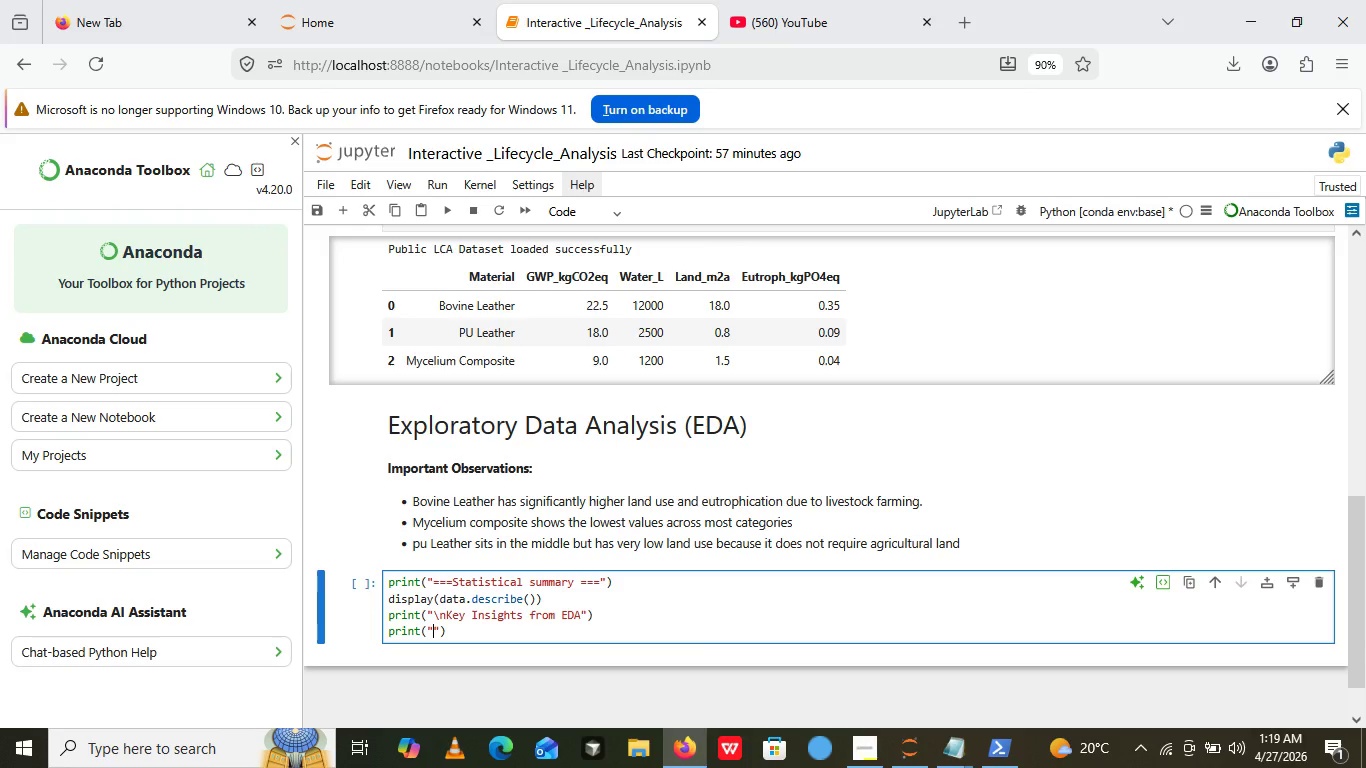 
wait(6.98)
 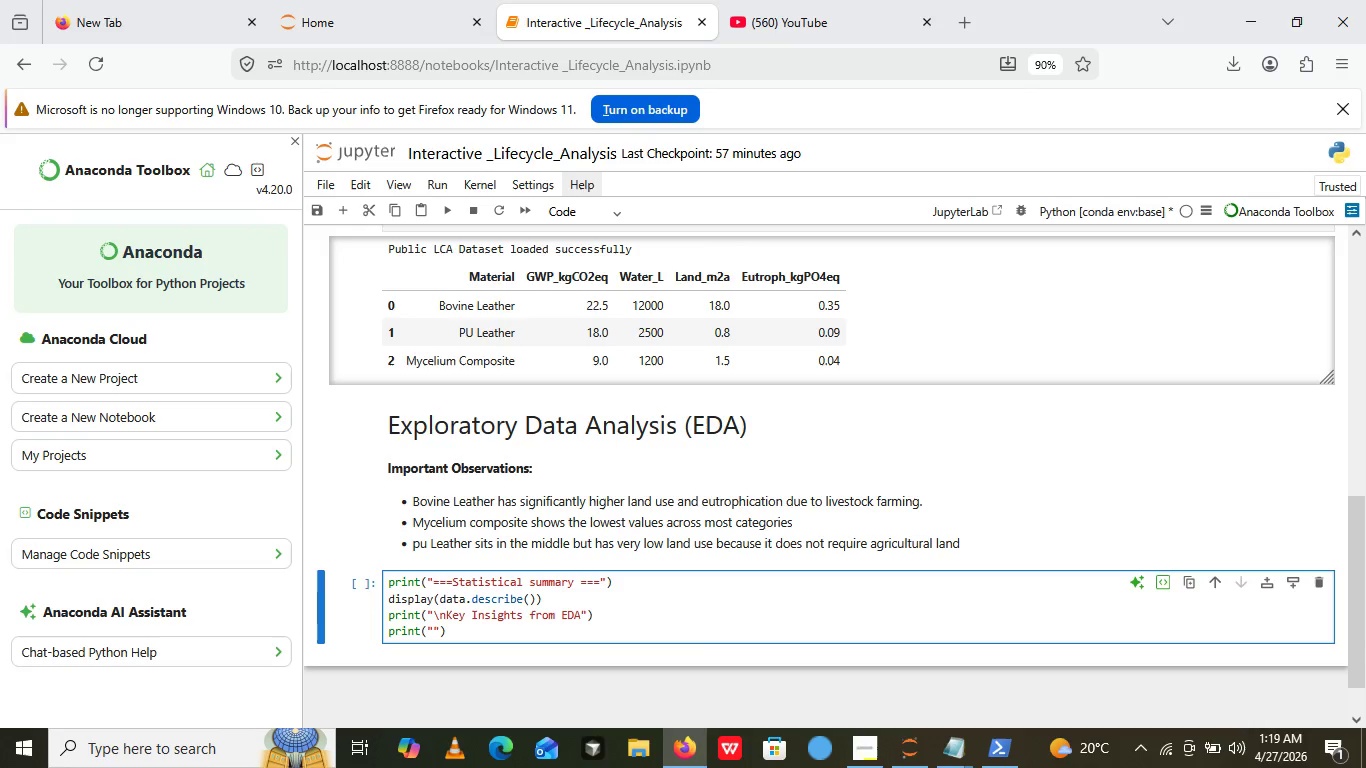 
key(Period)
 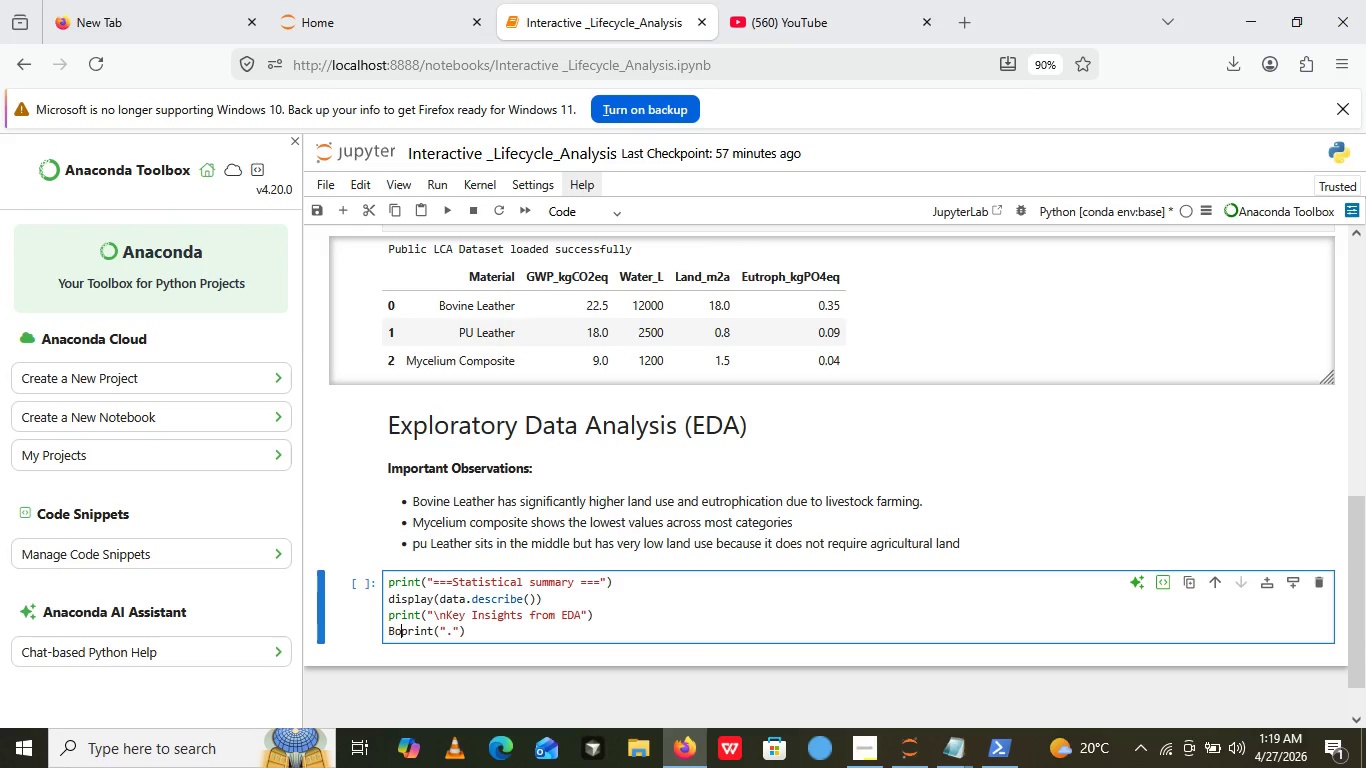 
left_click([391, 625])
 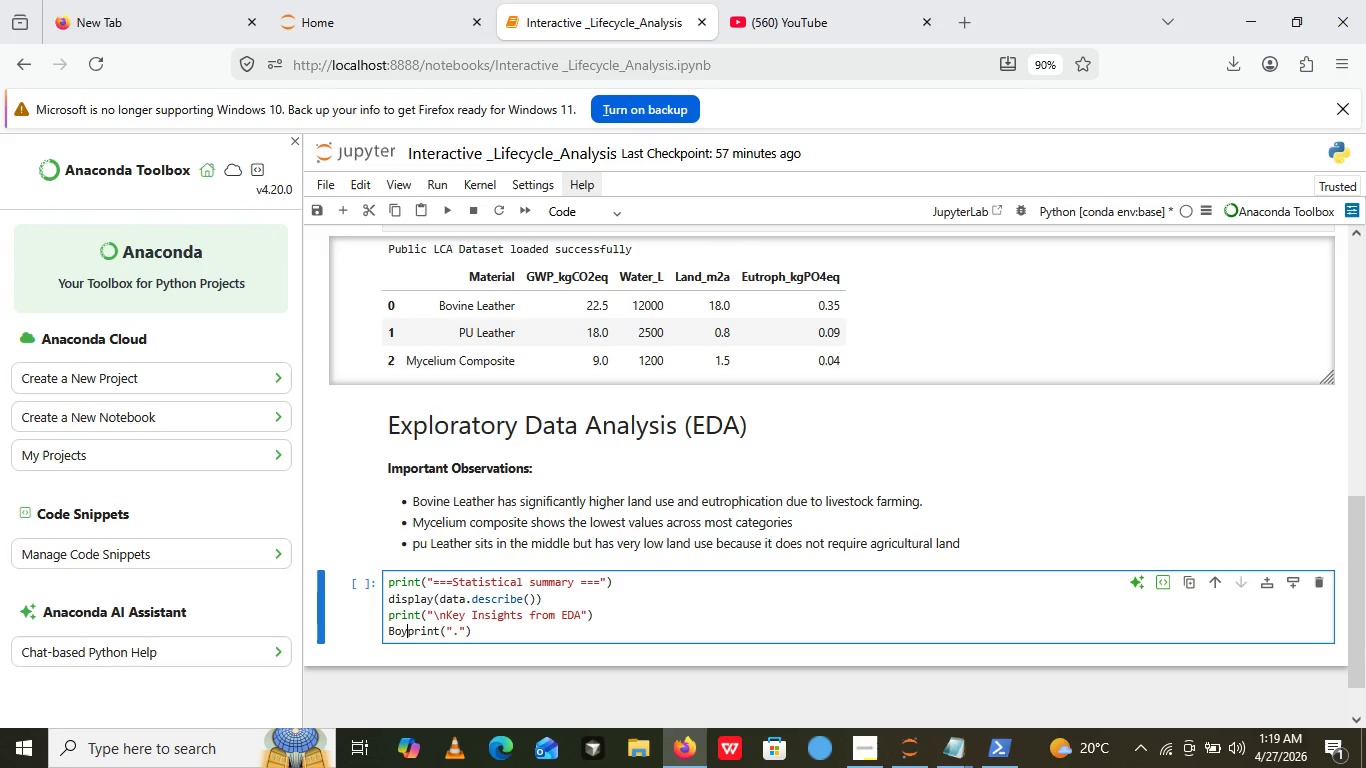 
type(Boyvine)
 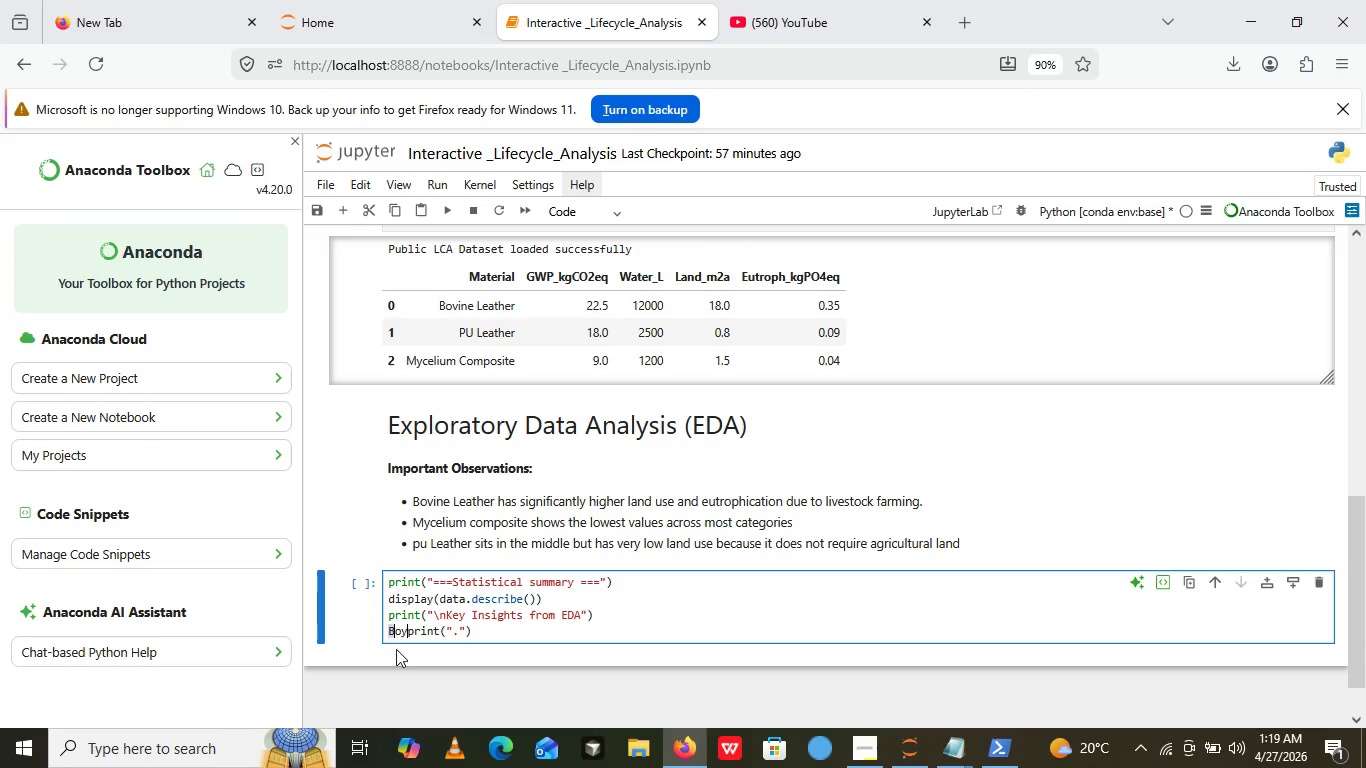 
key(Control+Z)
 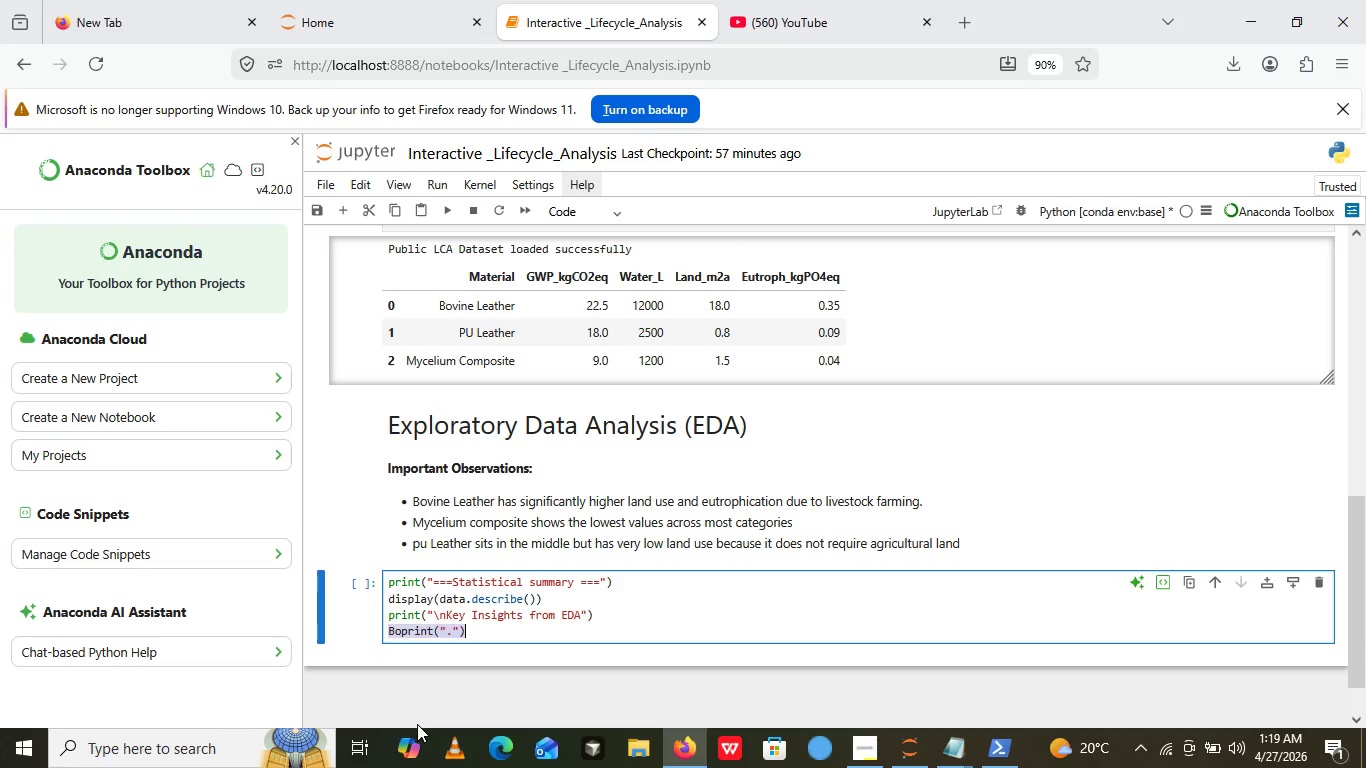 
left_click_drag(start_coordinate=[391, 625], to_coordinate=[417, 724])
 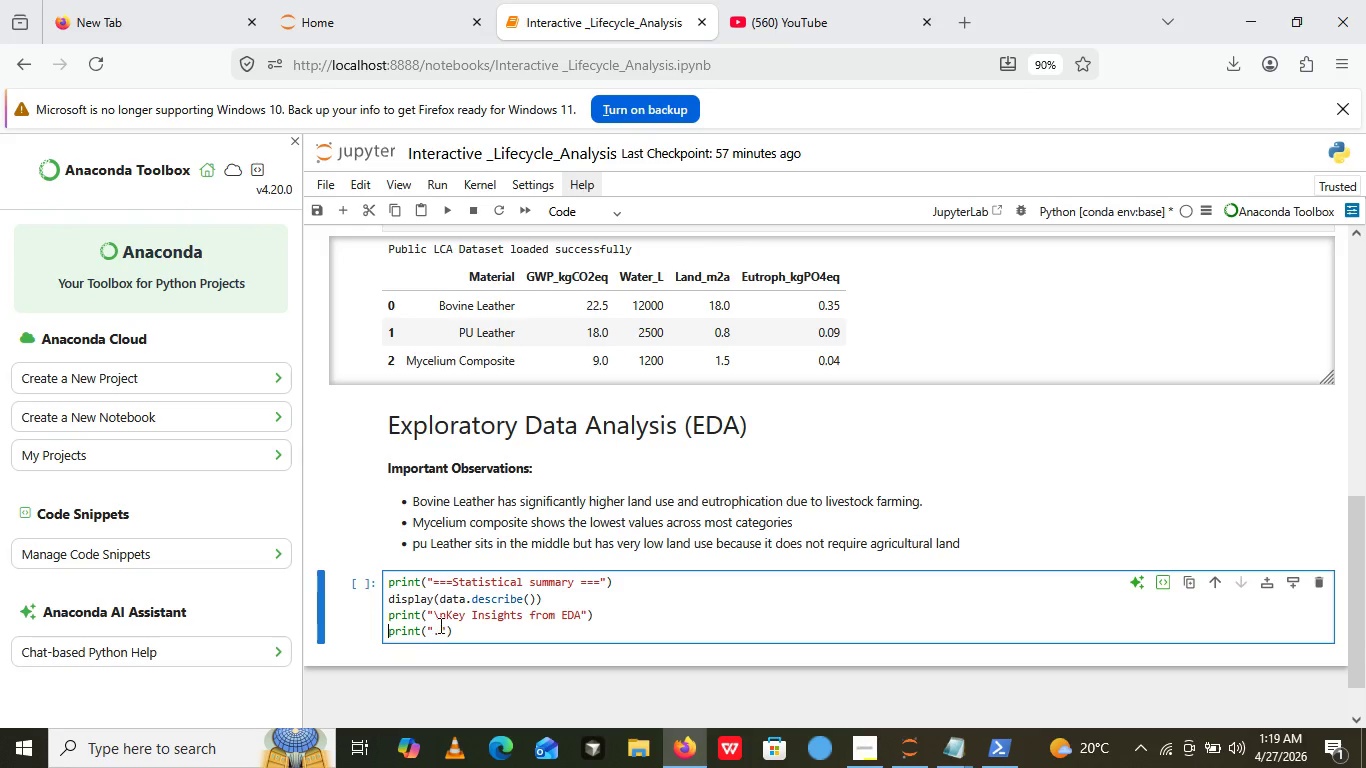 
key(Control+Z)
 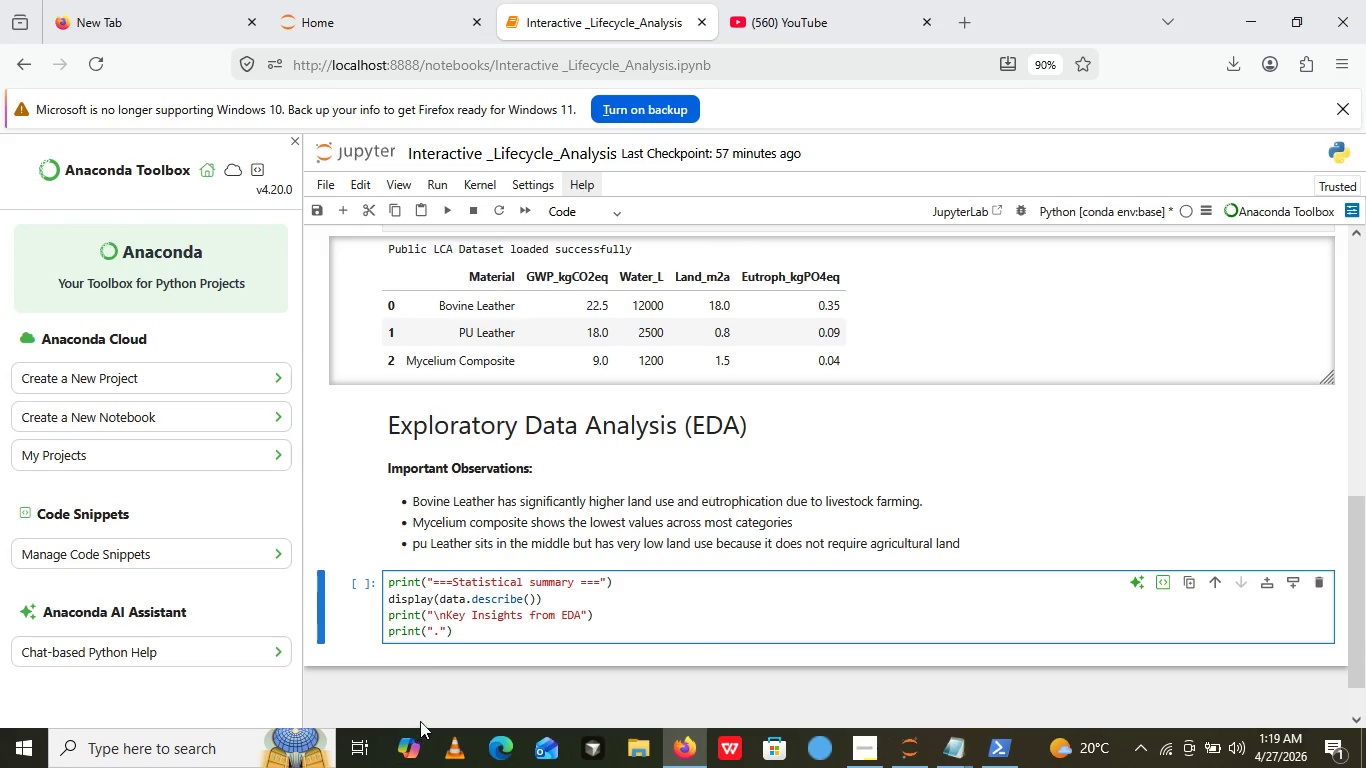 
key(Control+Z)
 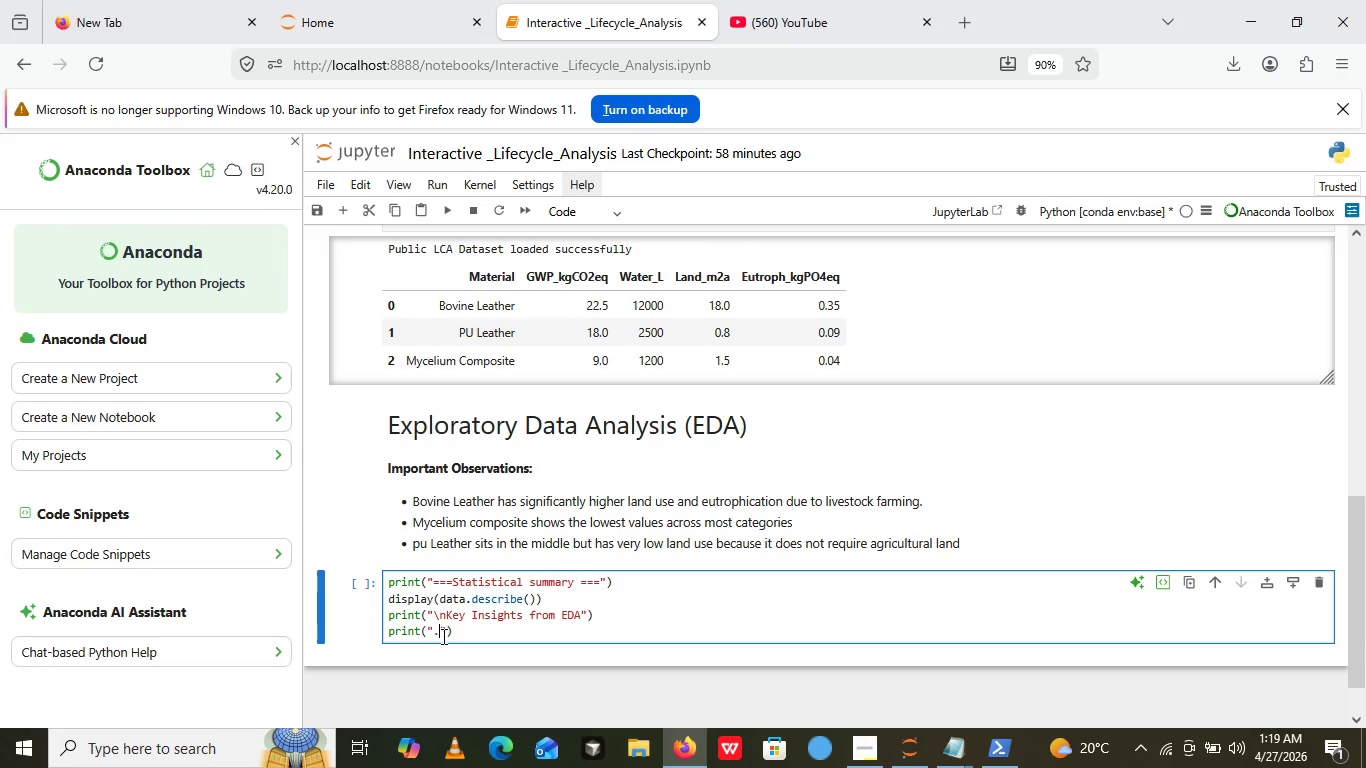 
left_click([442, 636])
 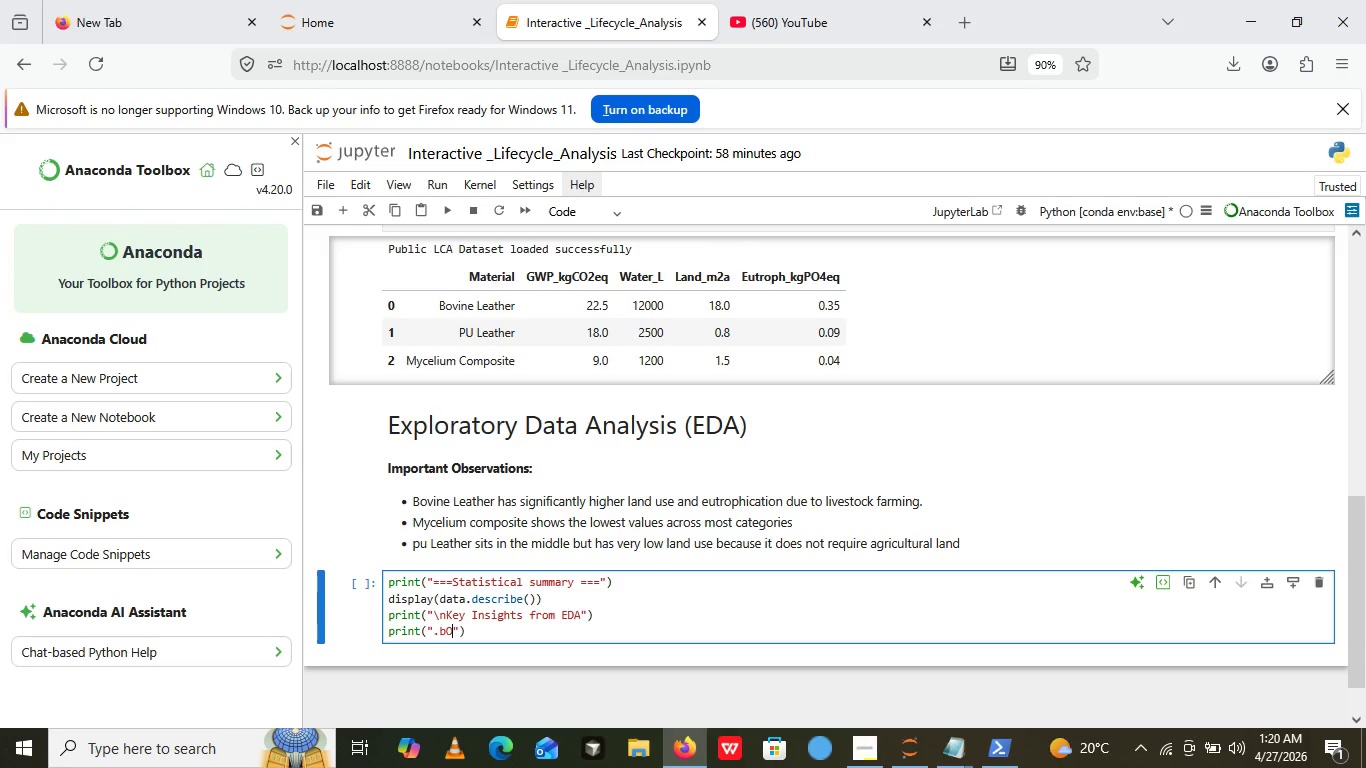 
type(bovent)
key(Backspace)
key(Backspace)
key(Backspace)
key(Backspace)
key(Backspace)
key(Backspace)
type(Bovine Leather s a clear)
 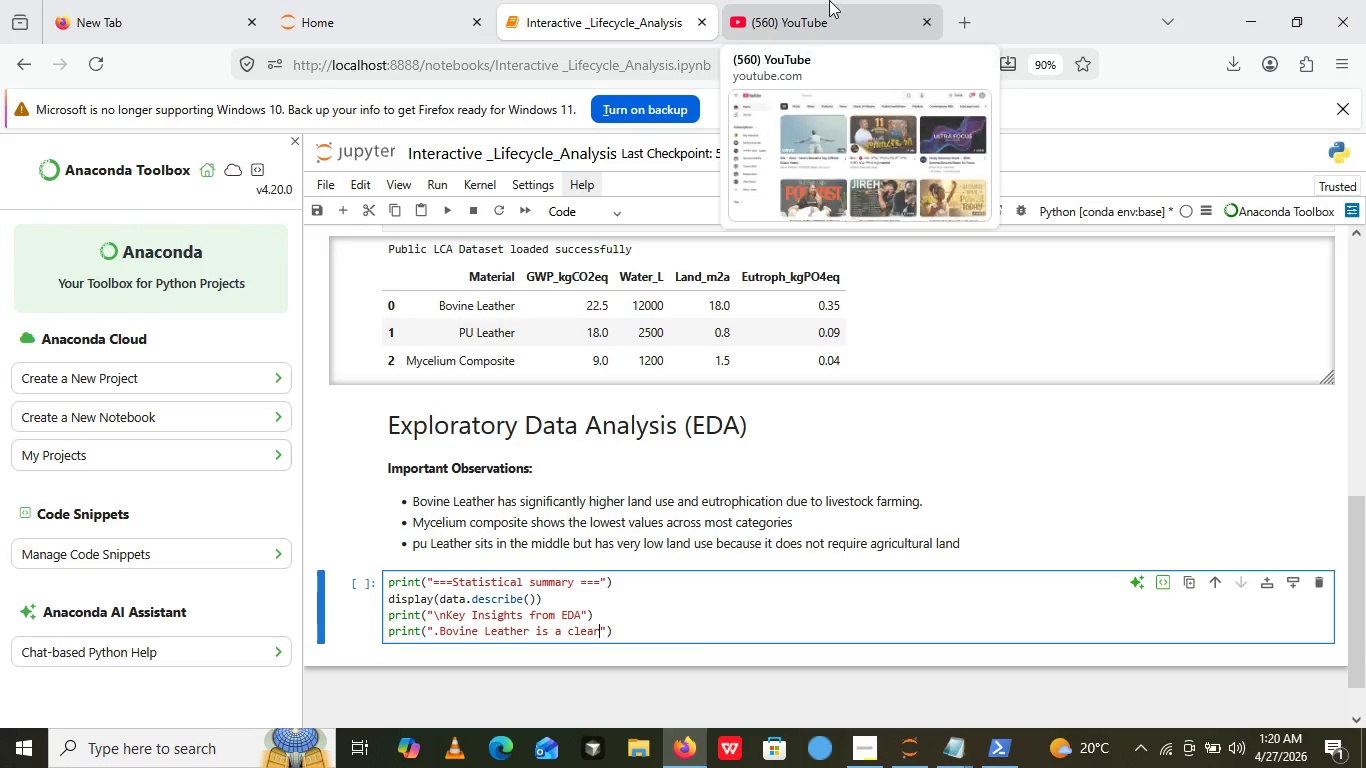 
left_click([829, 0])
 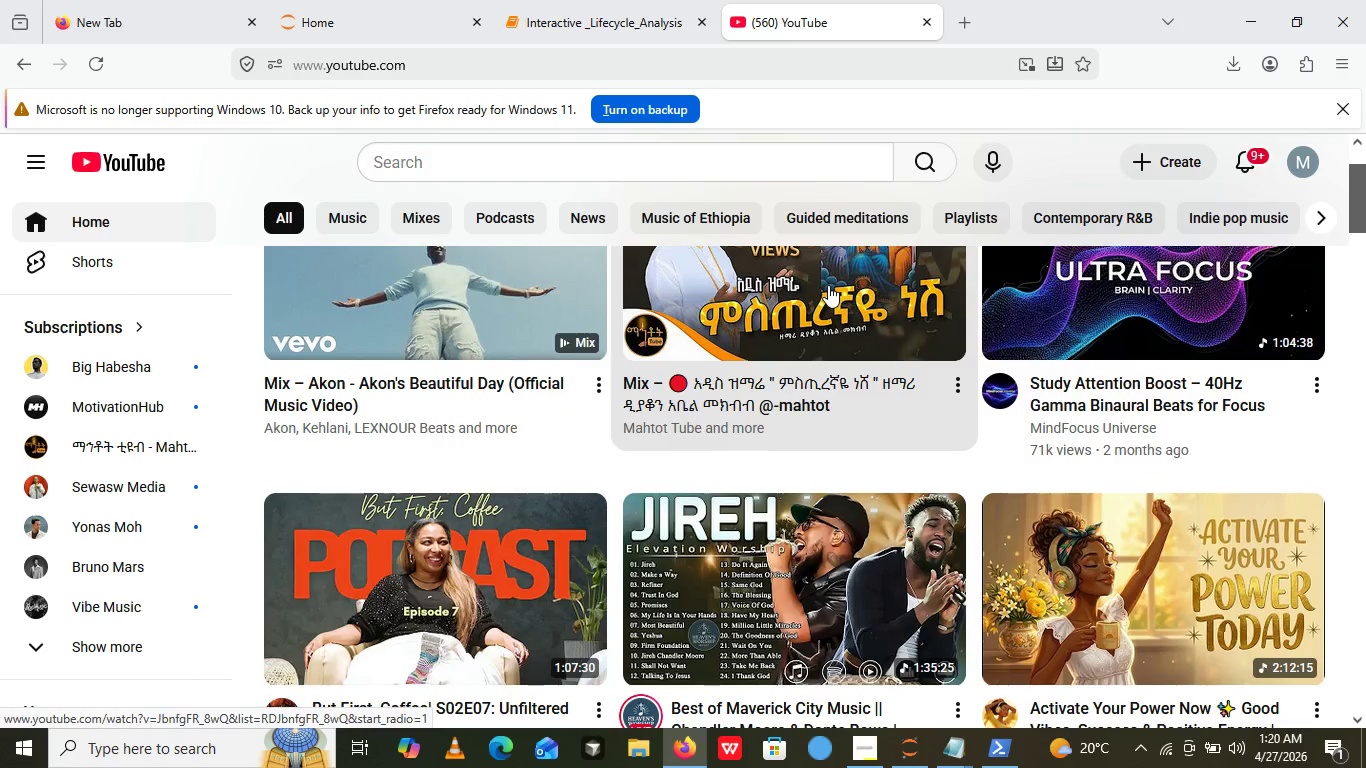 
scroll: coordinate [662, 355], scroll_direction: down, amount: 1.0
 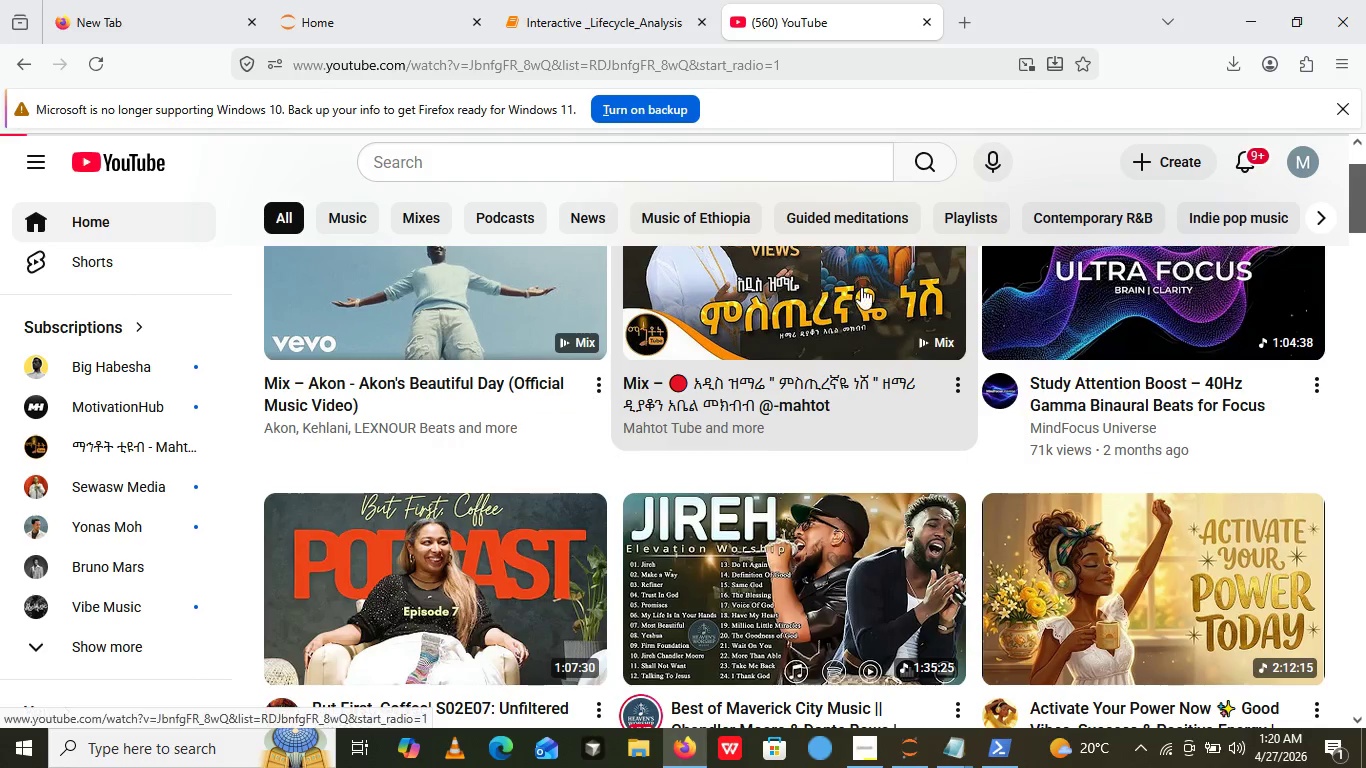 
left_click([828, 285])
 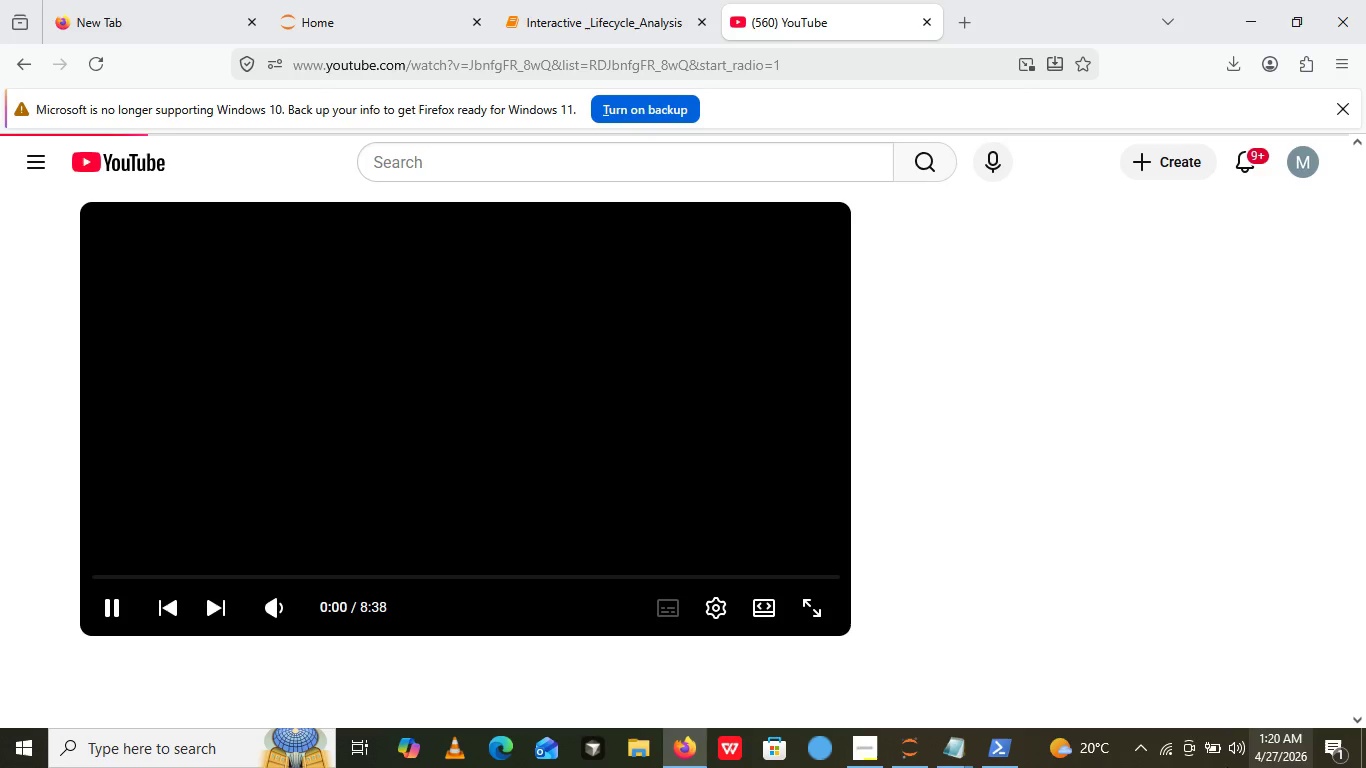 
mouse_move([1232, 742])
 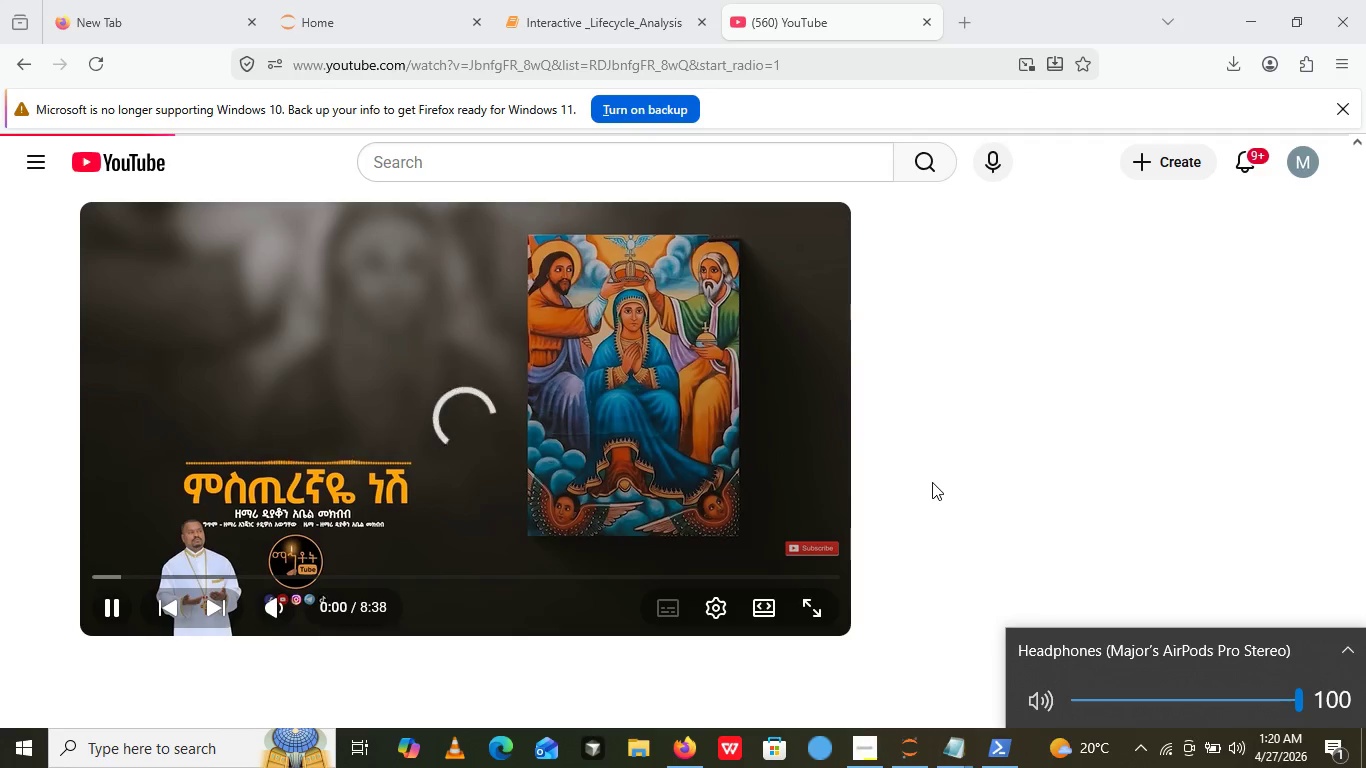 
mouse_move([910, 481])
 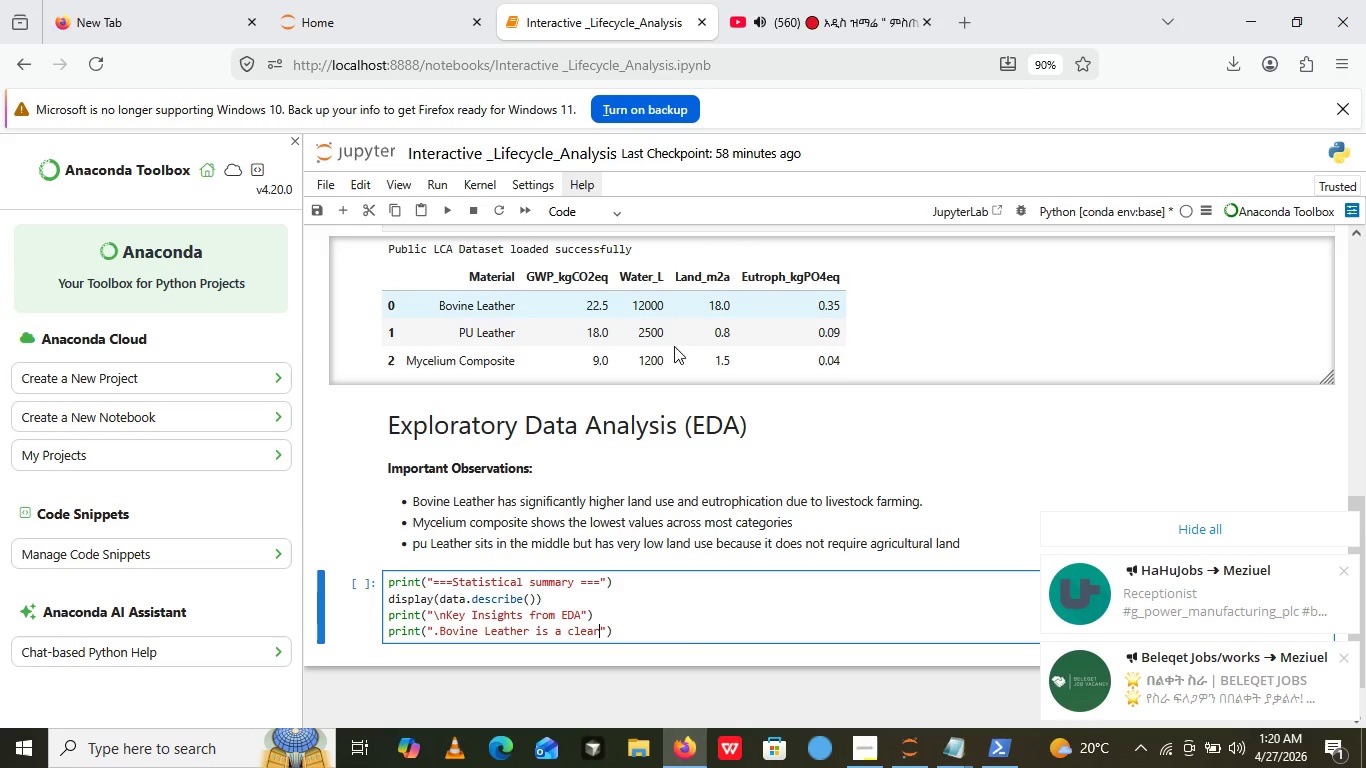 
left_click([664, 0])
 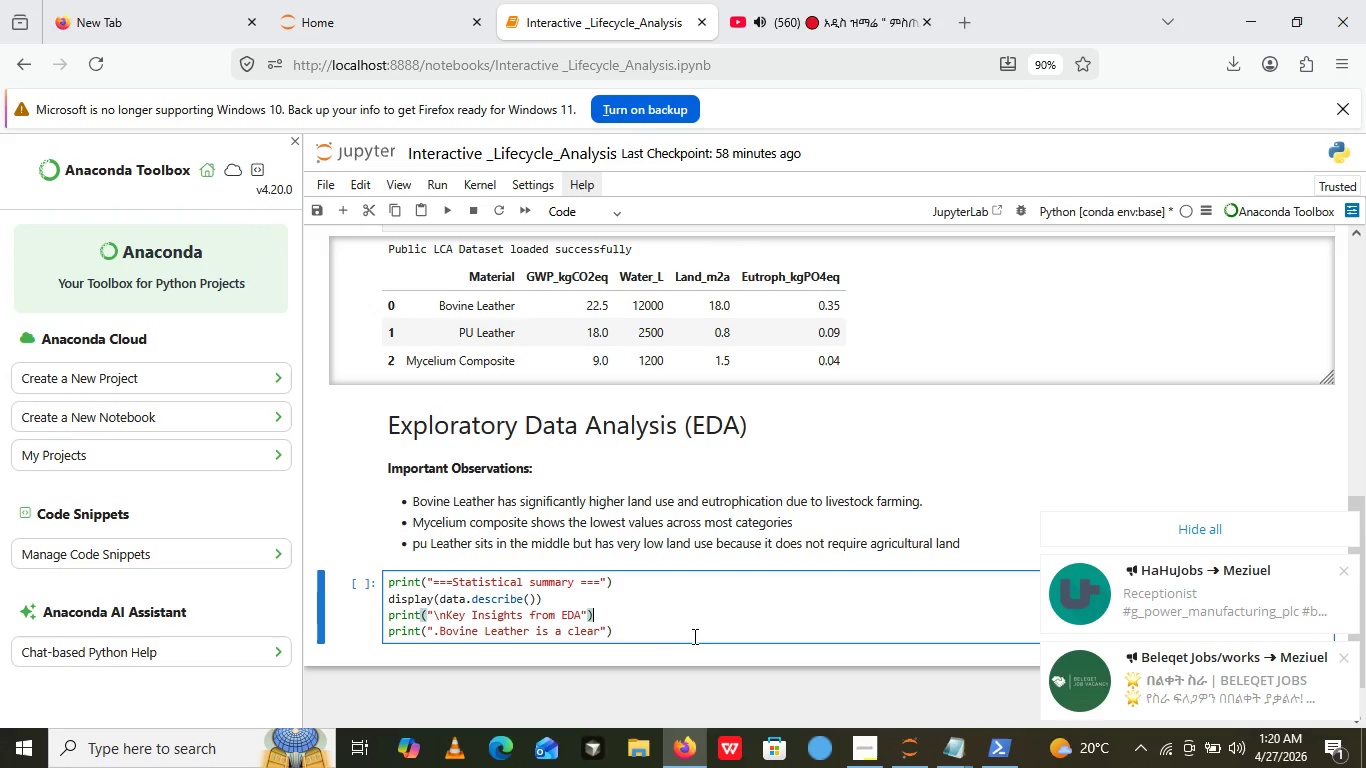 
left_click([652, 612])
 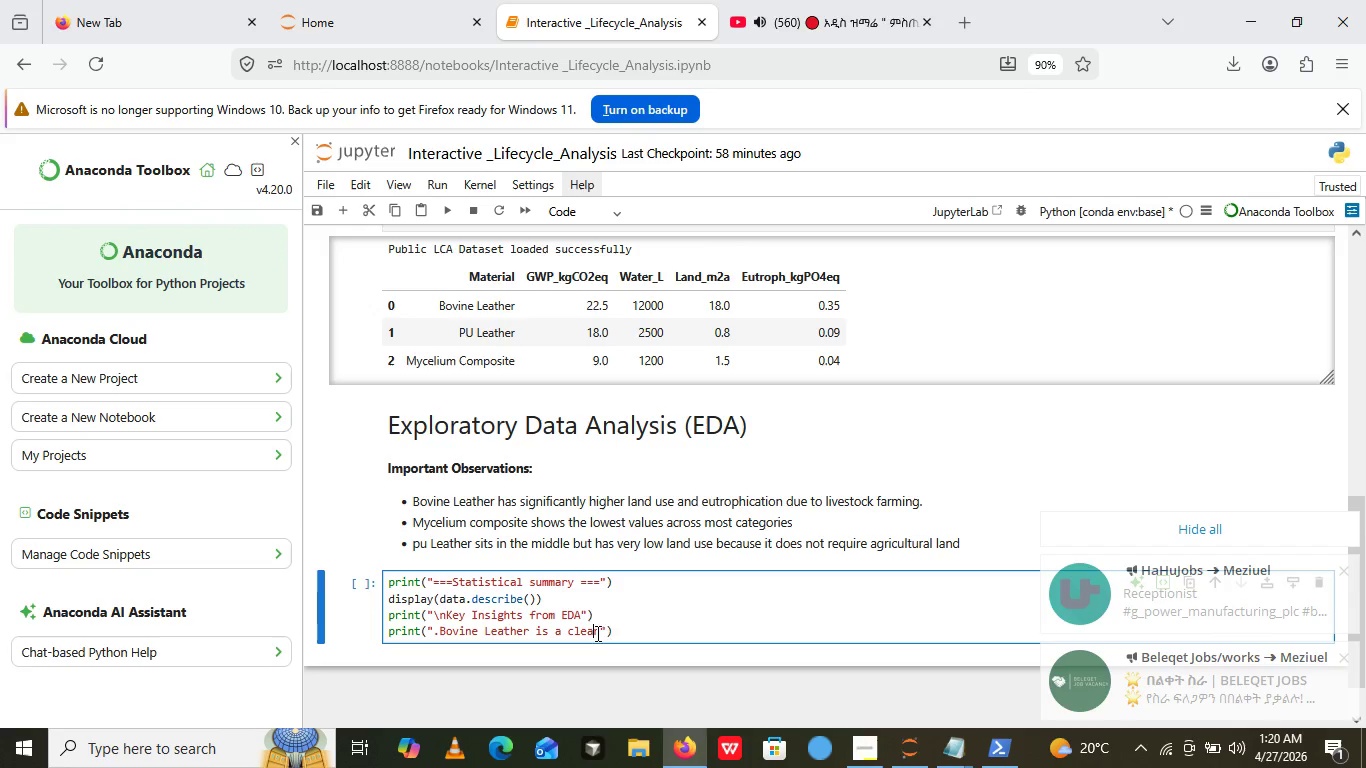 
left_click([595, 633])
 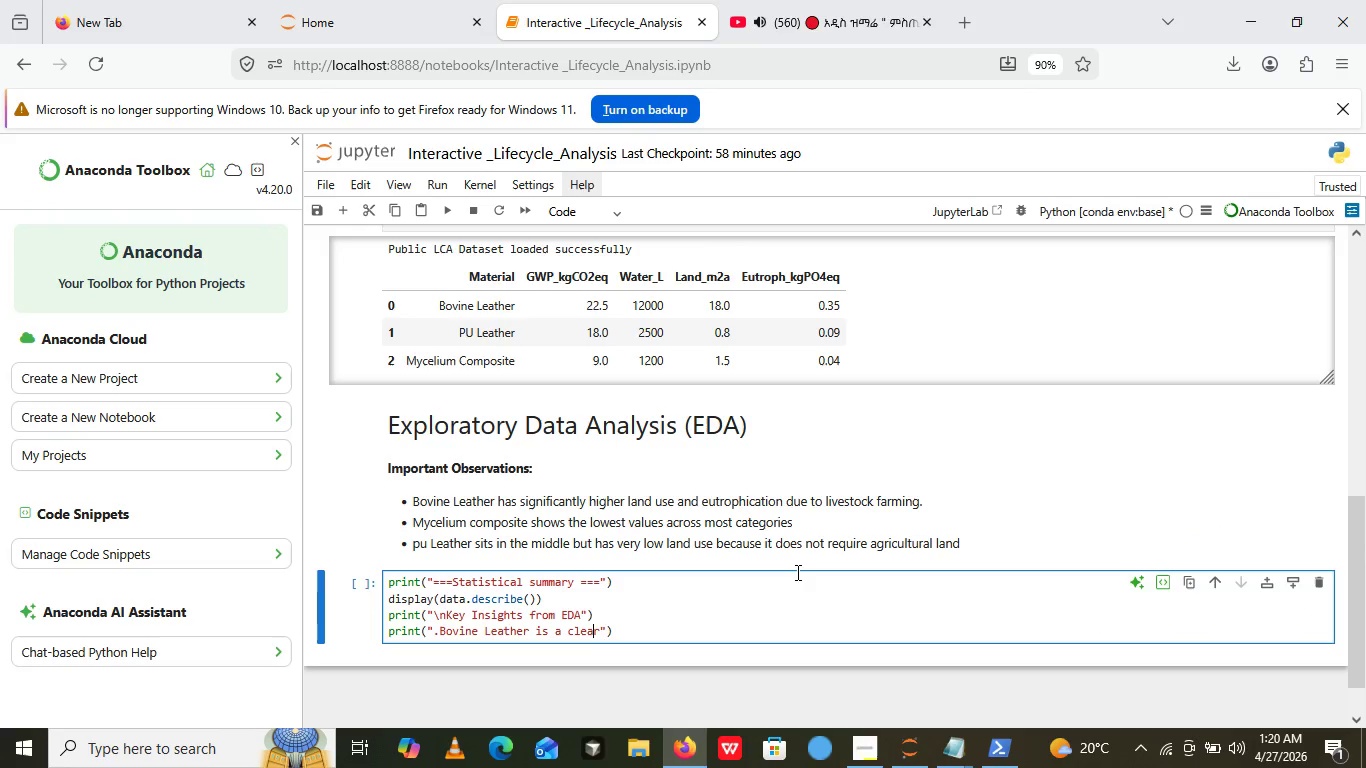 
left_click([595, 630])
 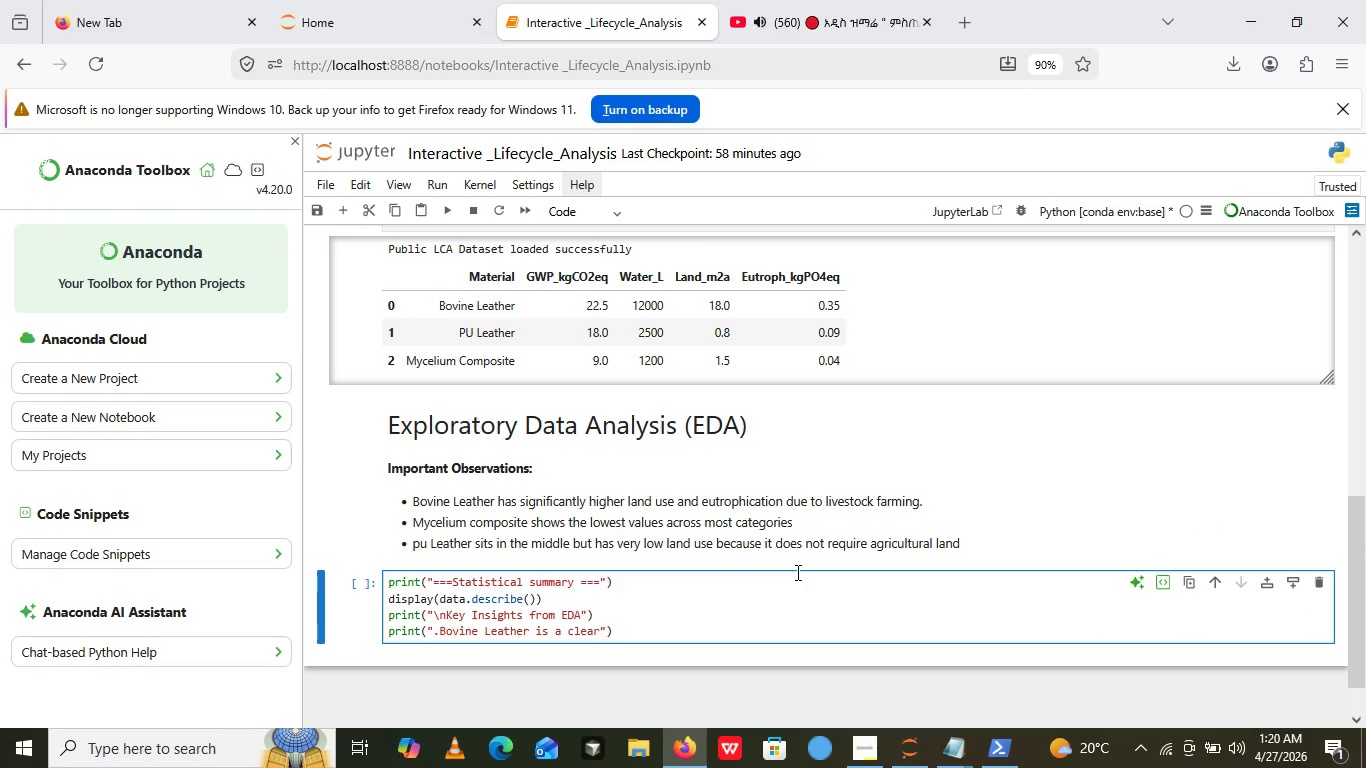 
key(ArrowRight)
 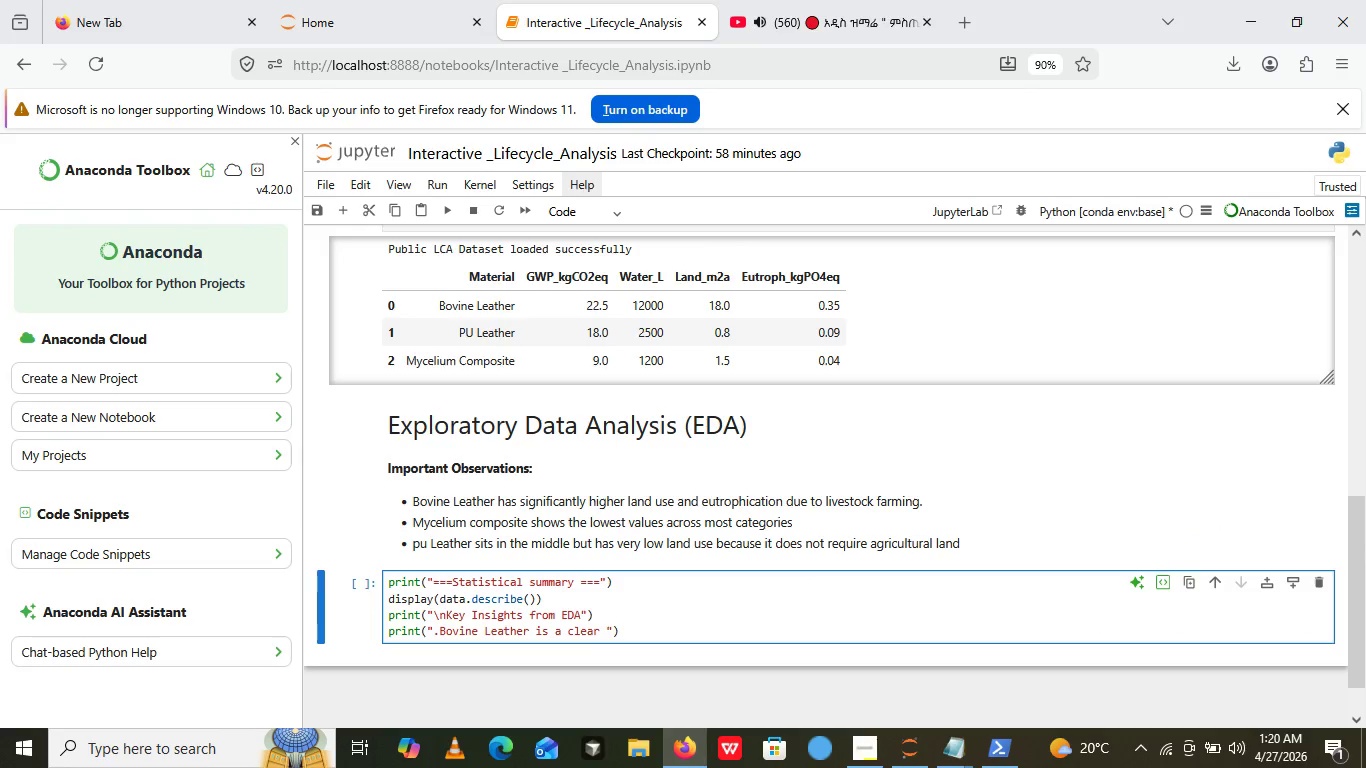 
type( outlier in lan usse and Eutrophication.)
 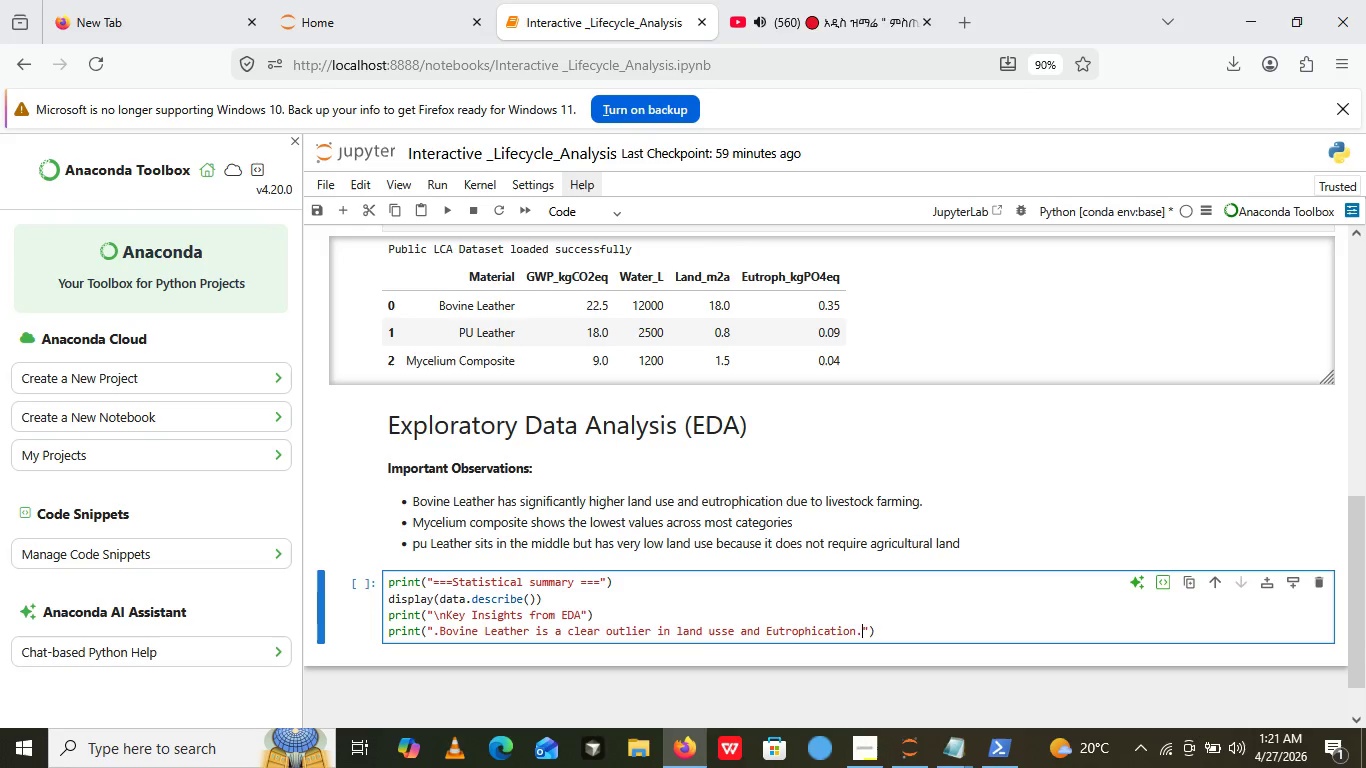 
wait(10.81)
 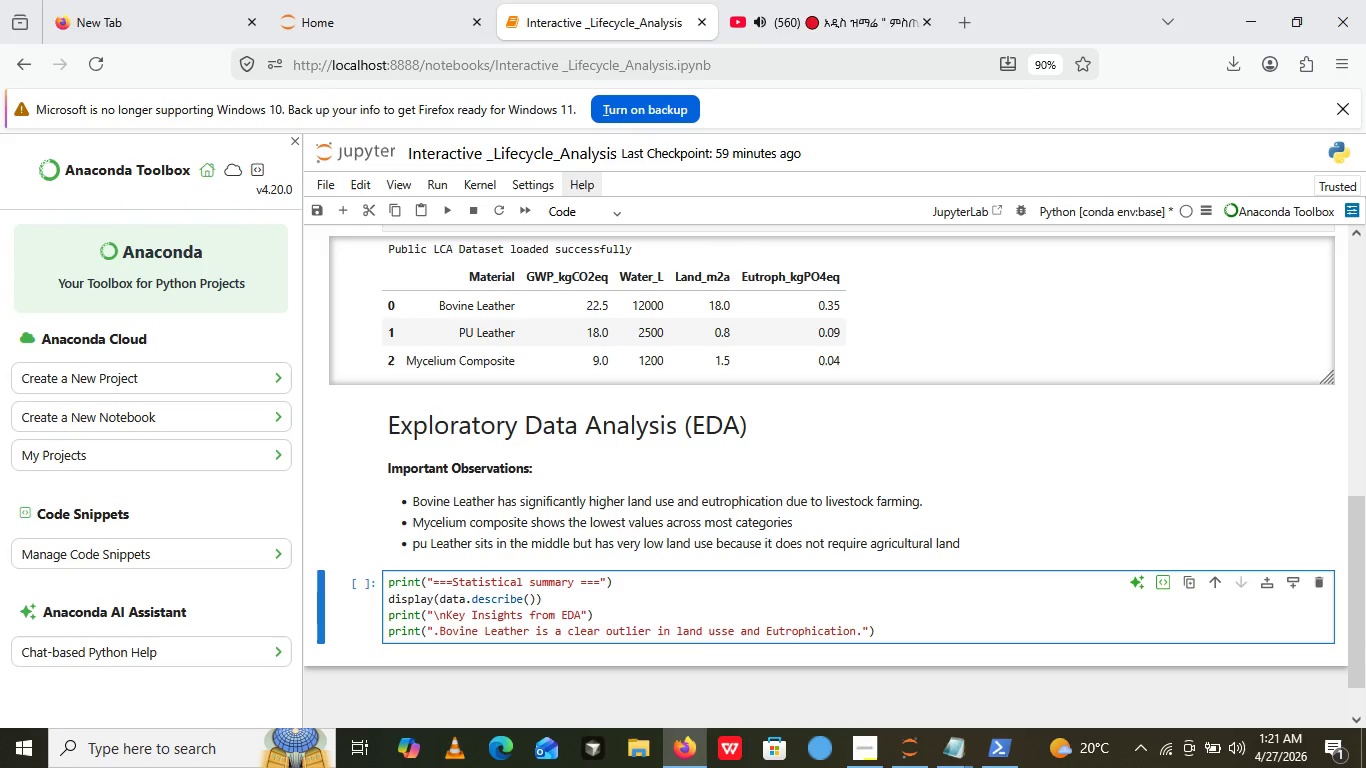 
key(ArrowRight)
 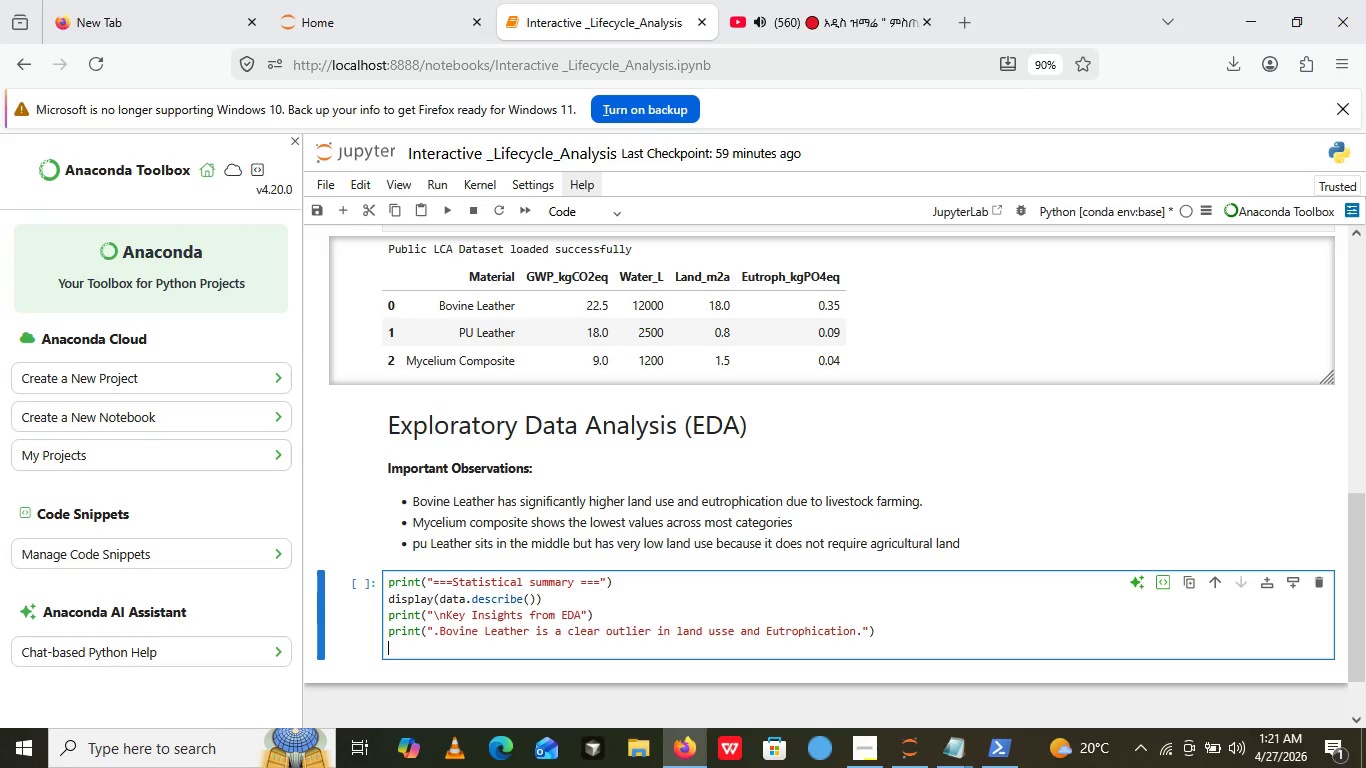 
key(ArrowRight)
 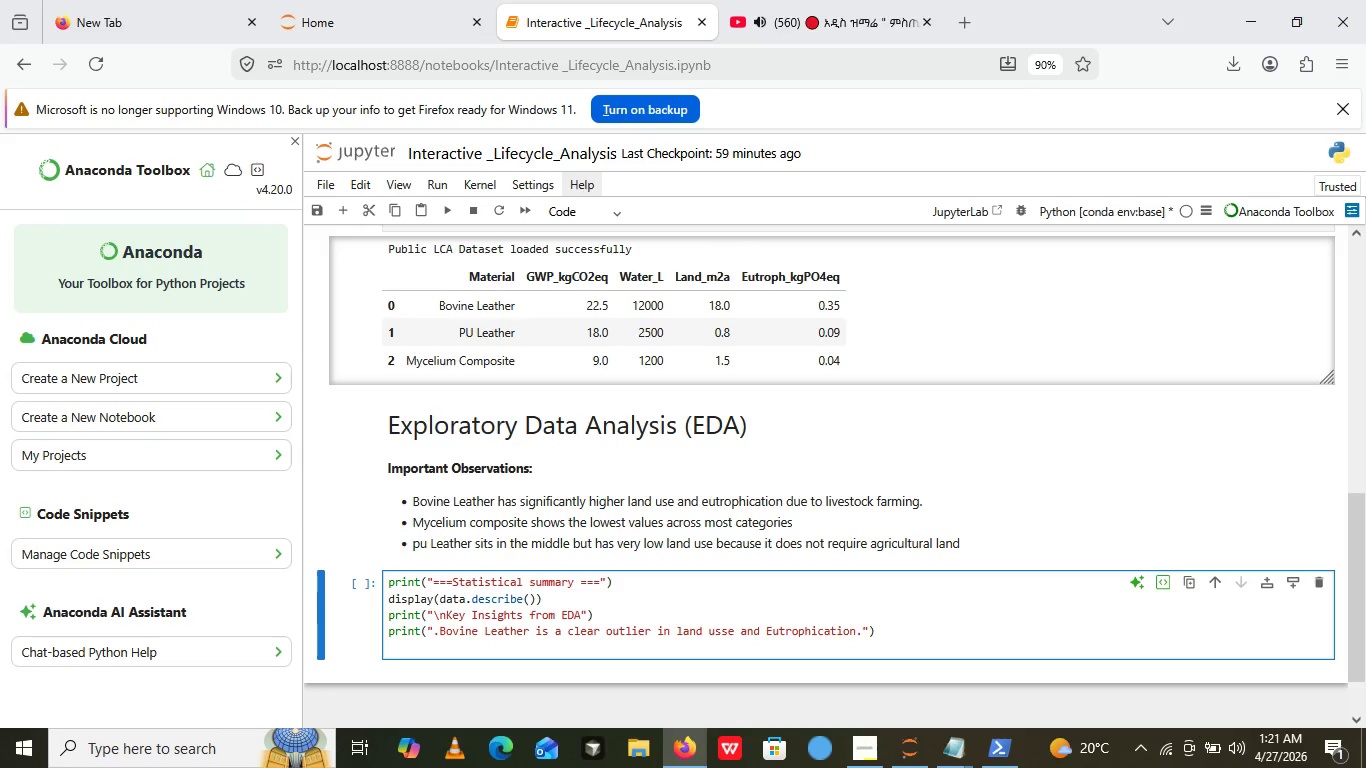 
key(Enter)
 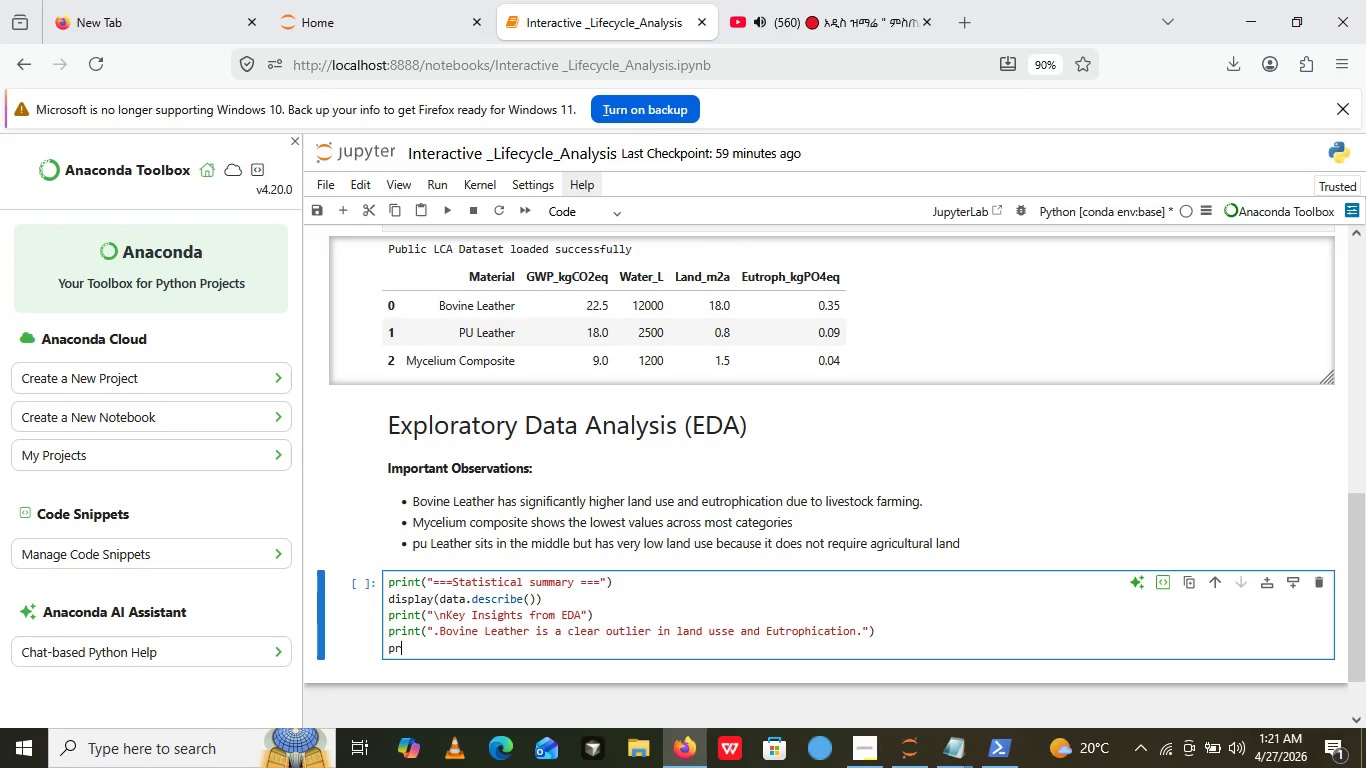 
type(print())
 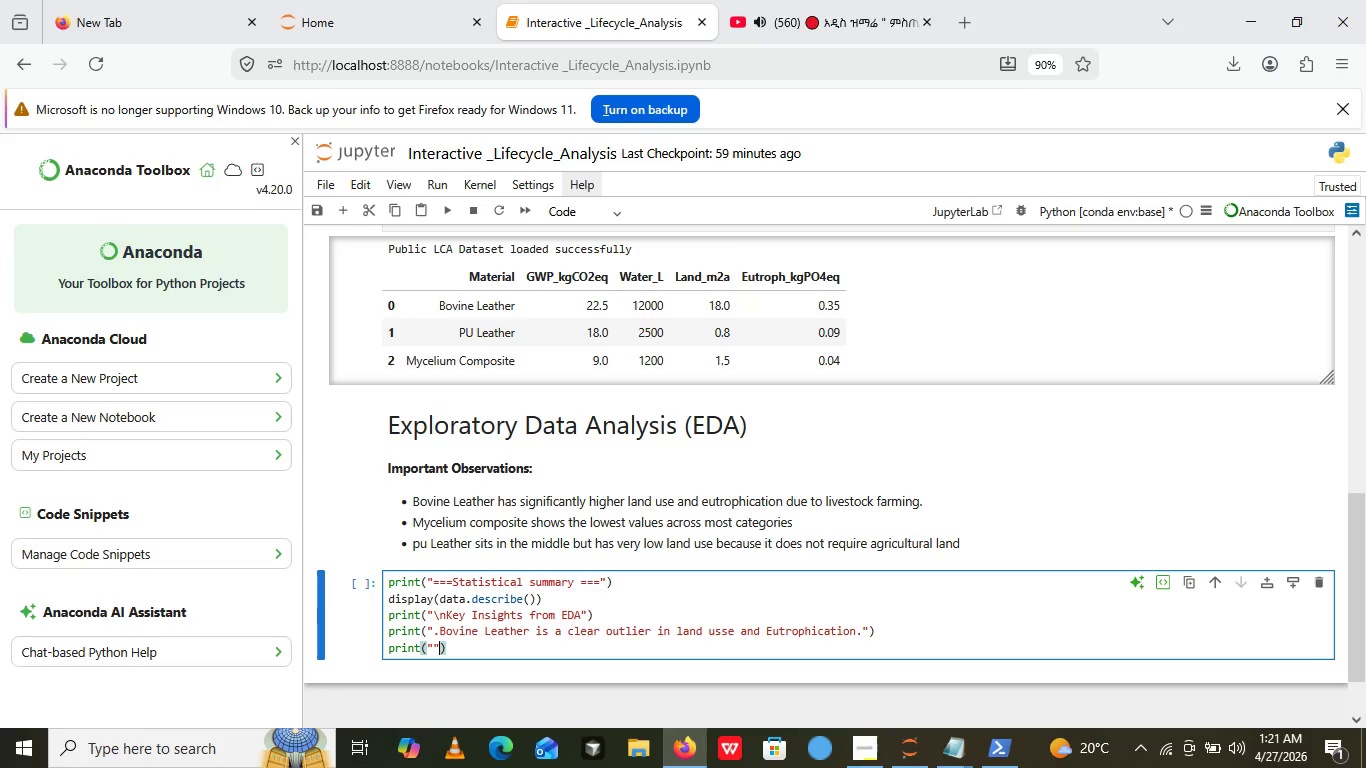 
key(ArrowLeft)
 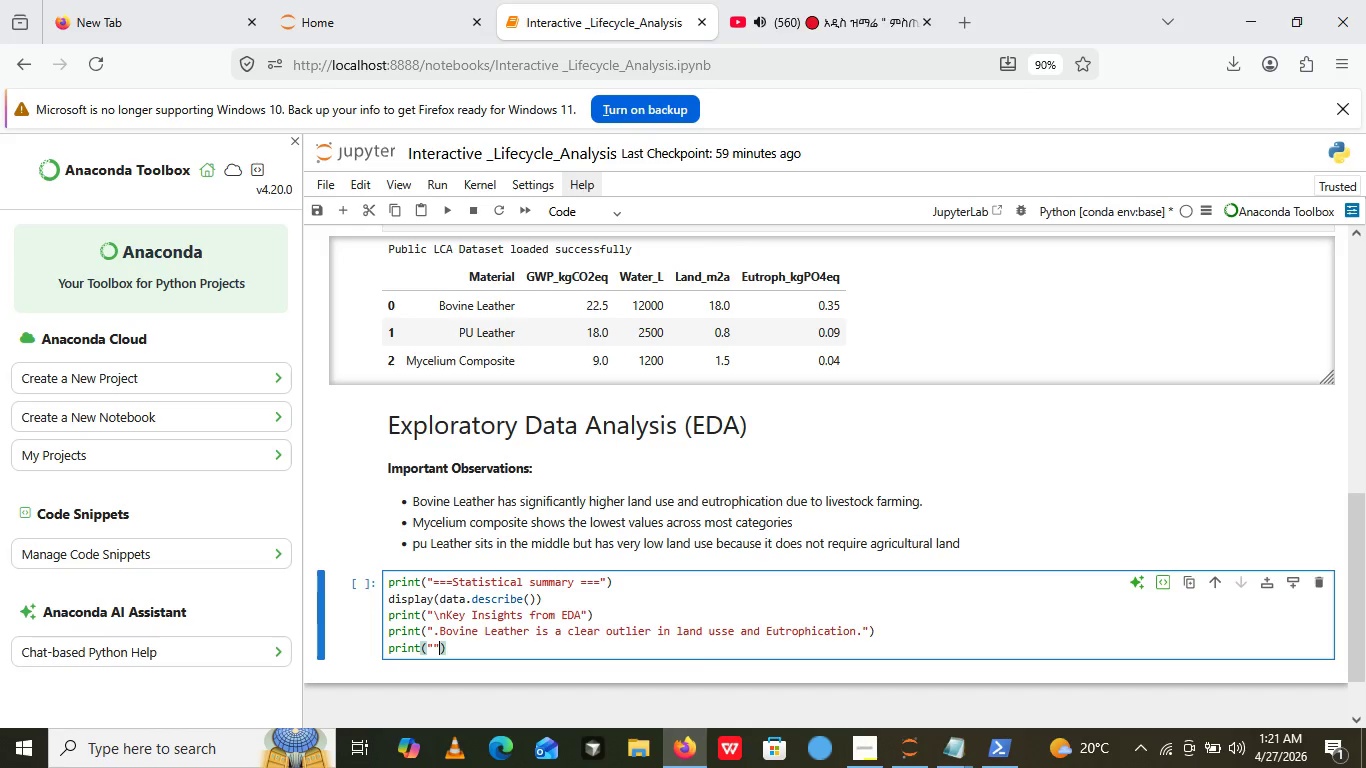 
key(Shift+Quote)
 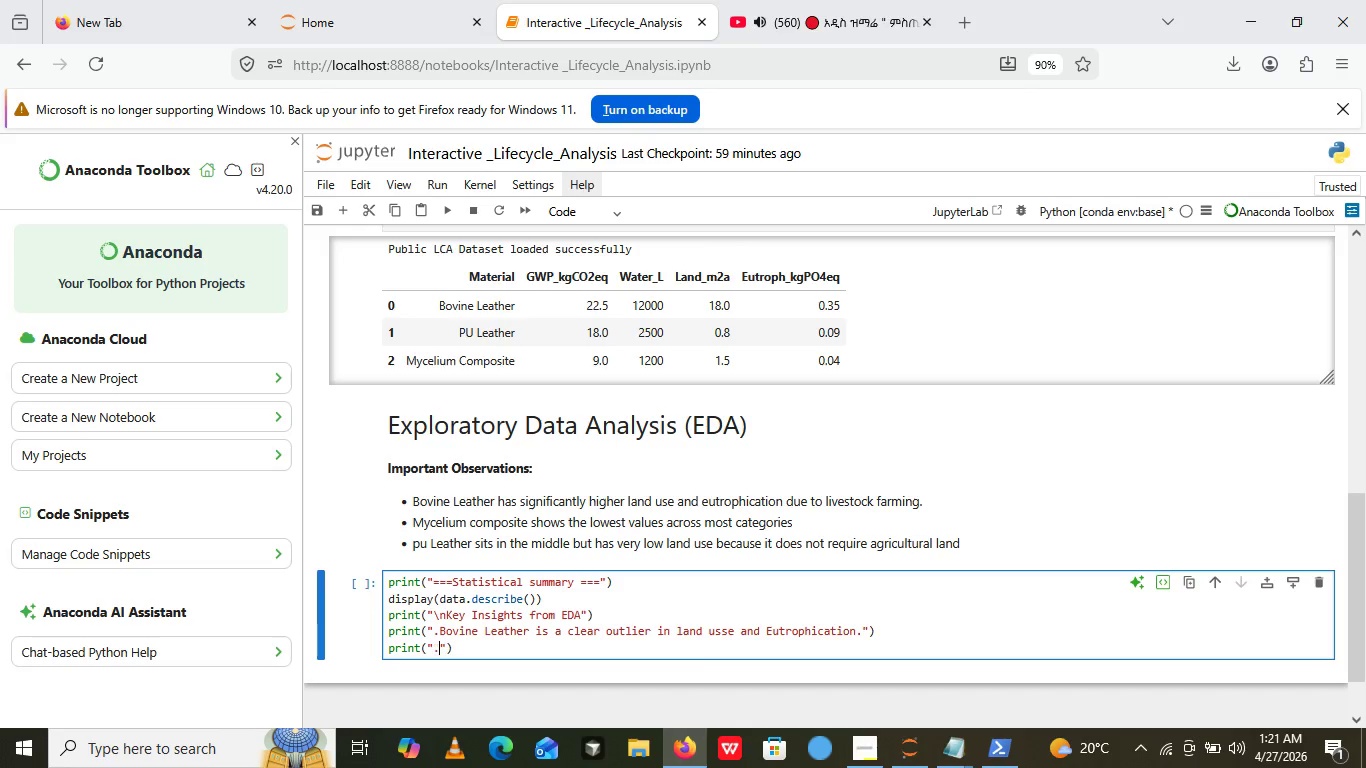 
key(Shift+Quote)
 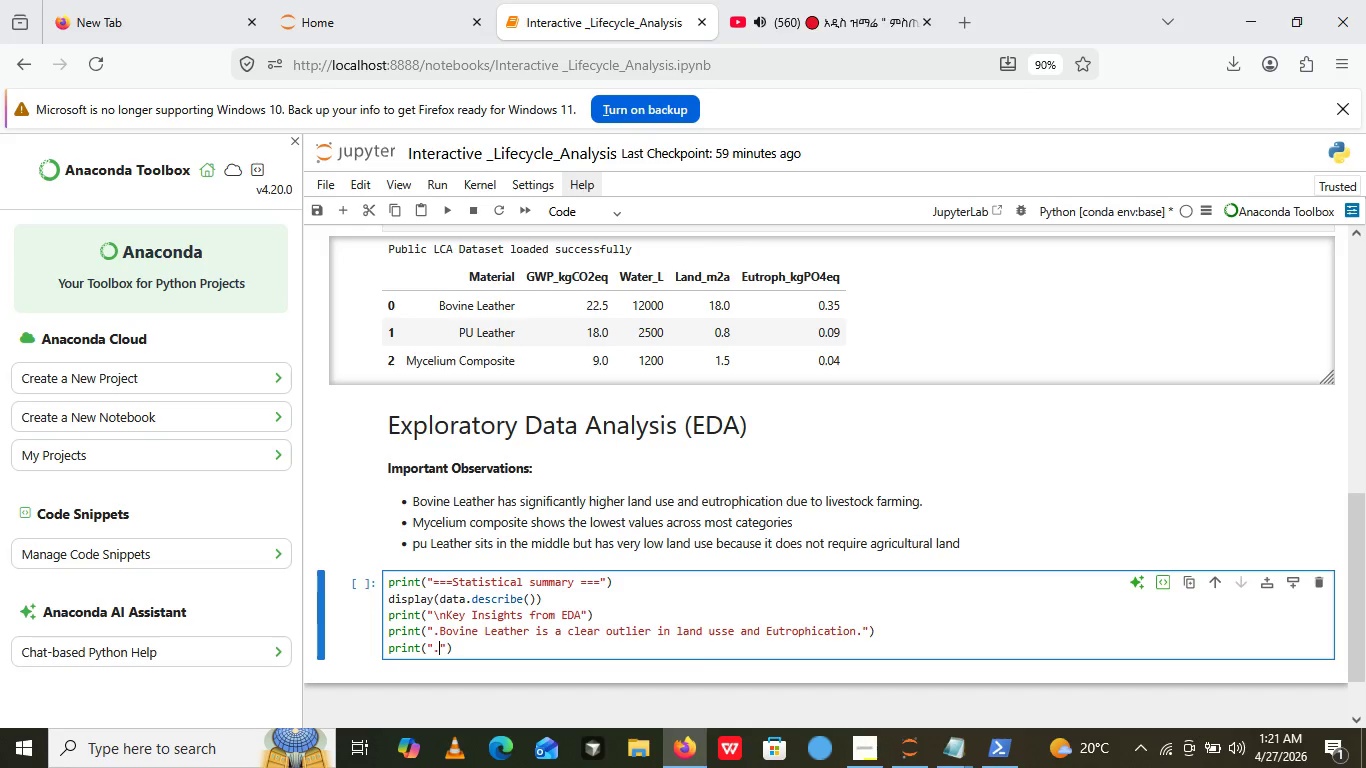 
key(ArrowLeft)
 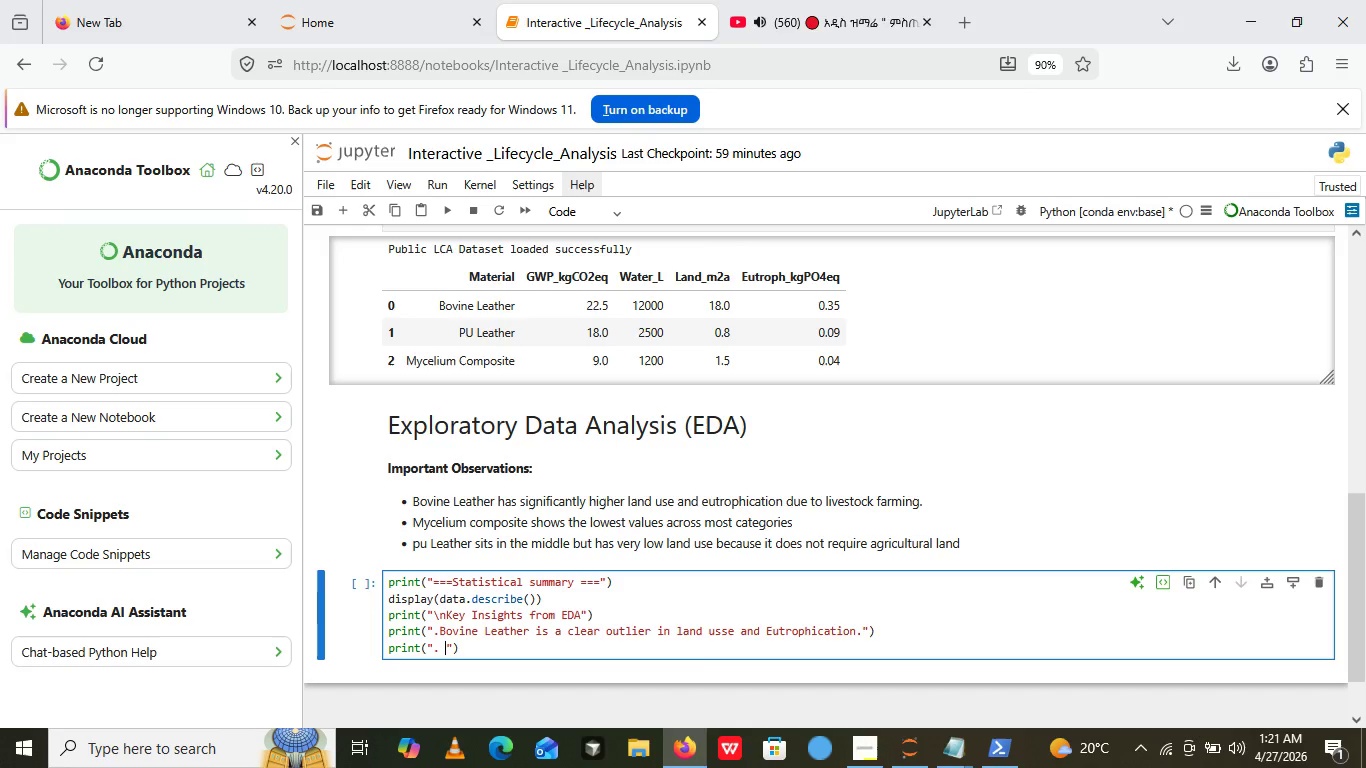 
type(. Mycelium copoosite has the )
 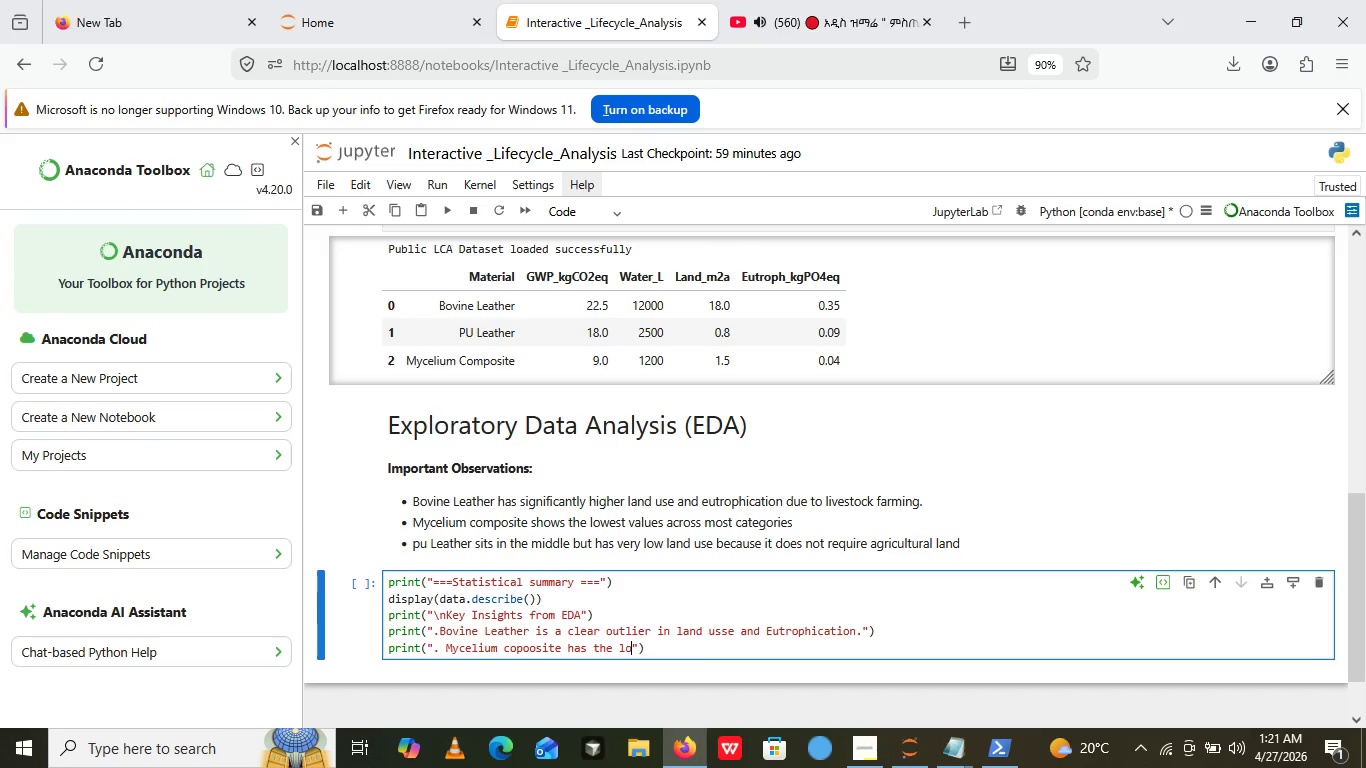 
type(lowest avarae enviroment)
 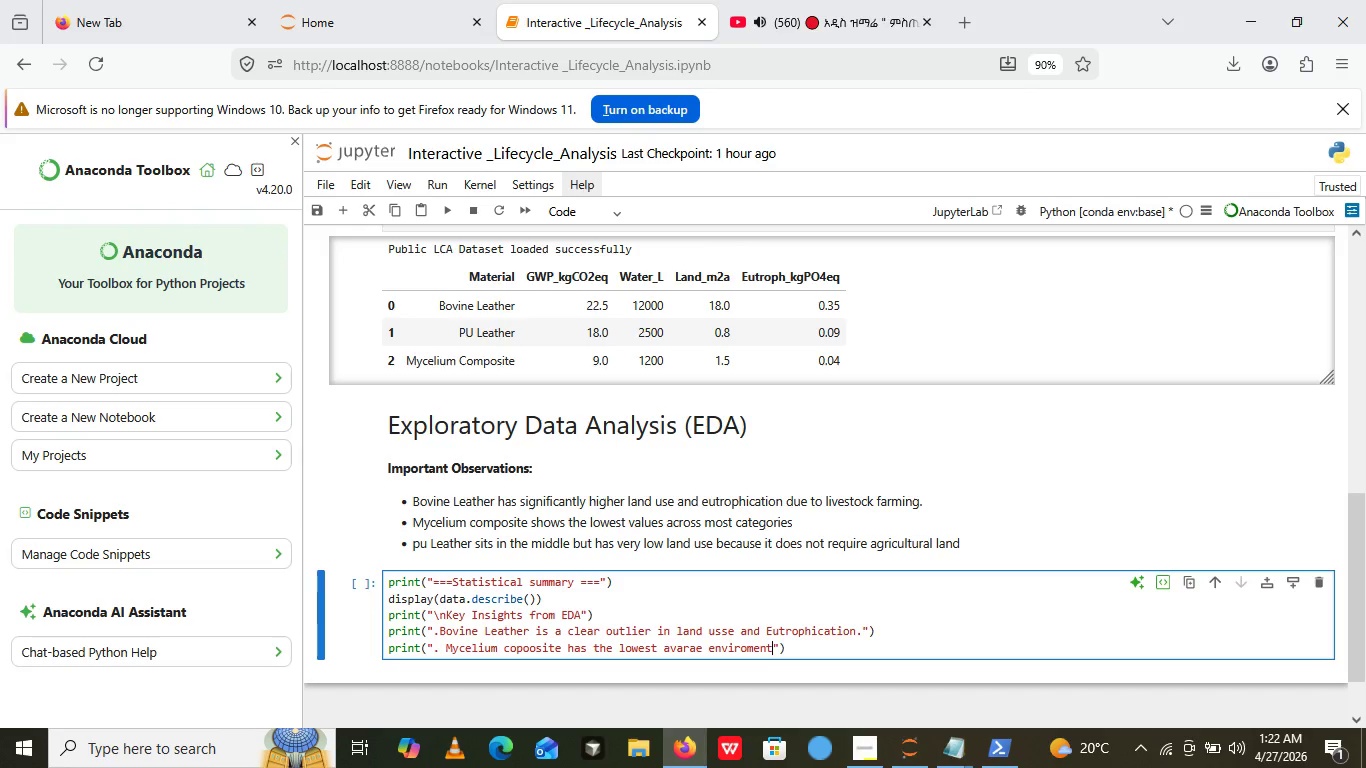 
wait(5.41)
 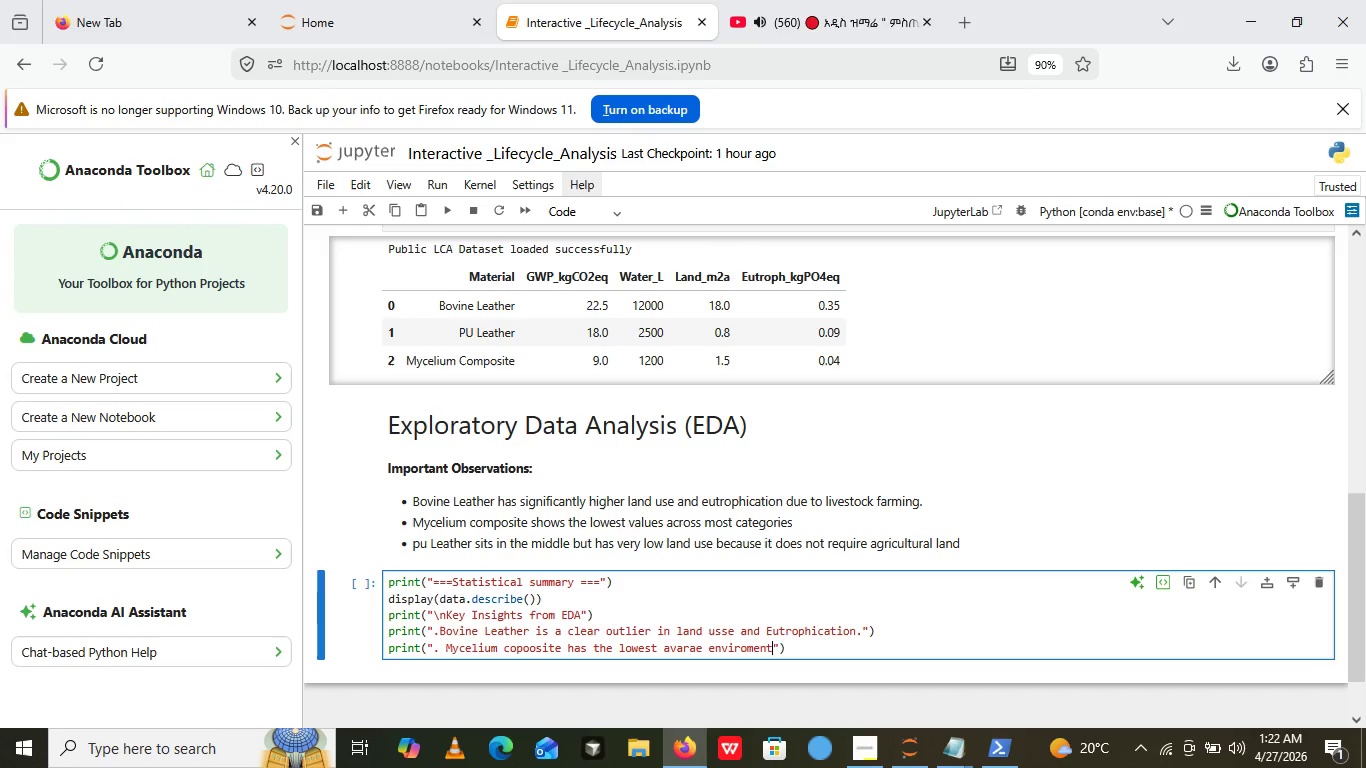 
type(al footprint.)
 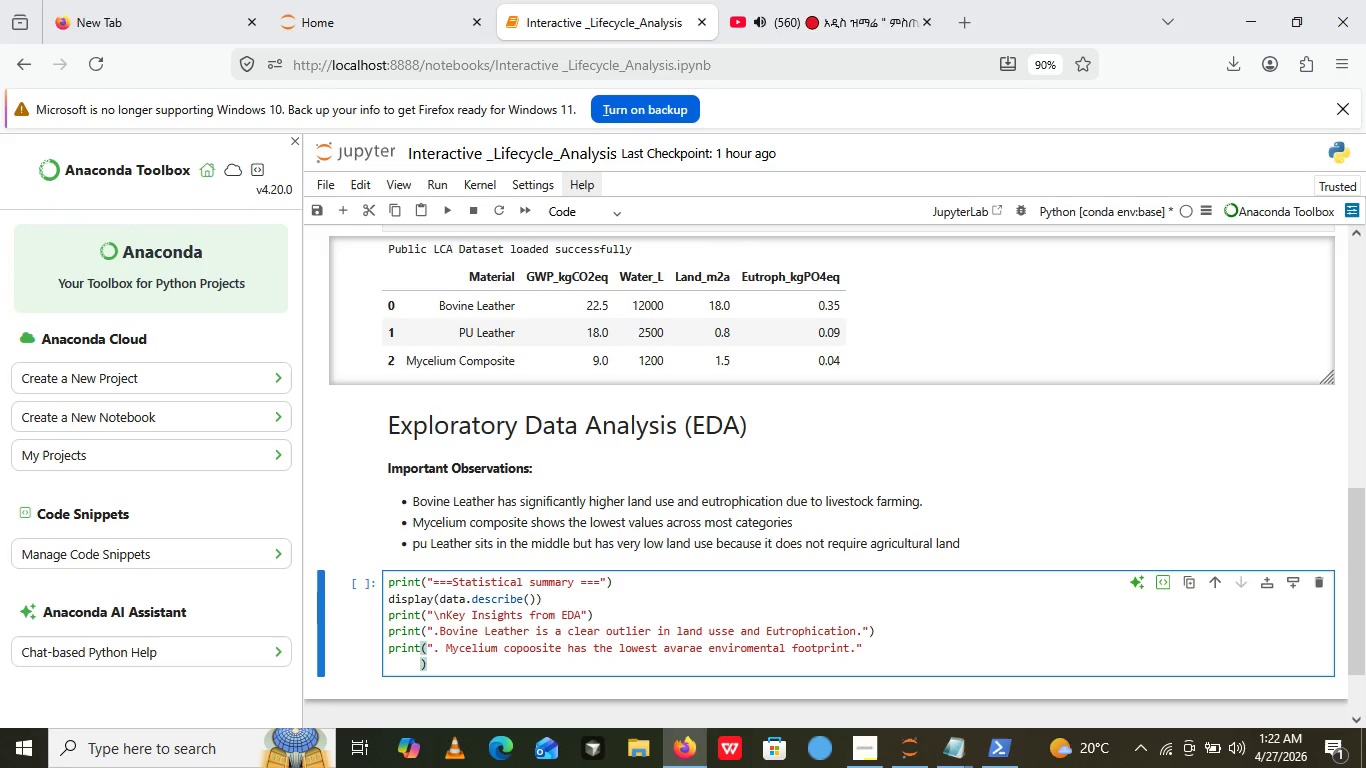 
key(ArrowRight)
 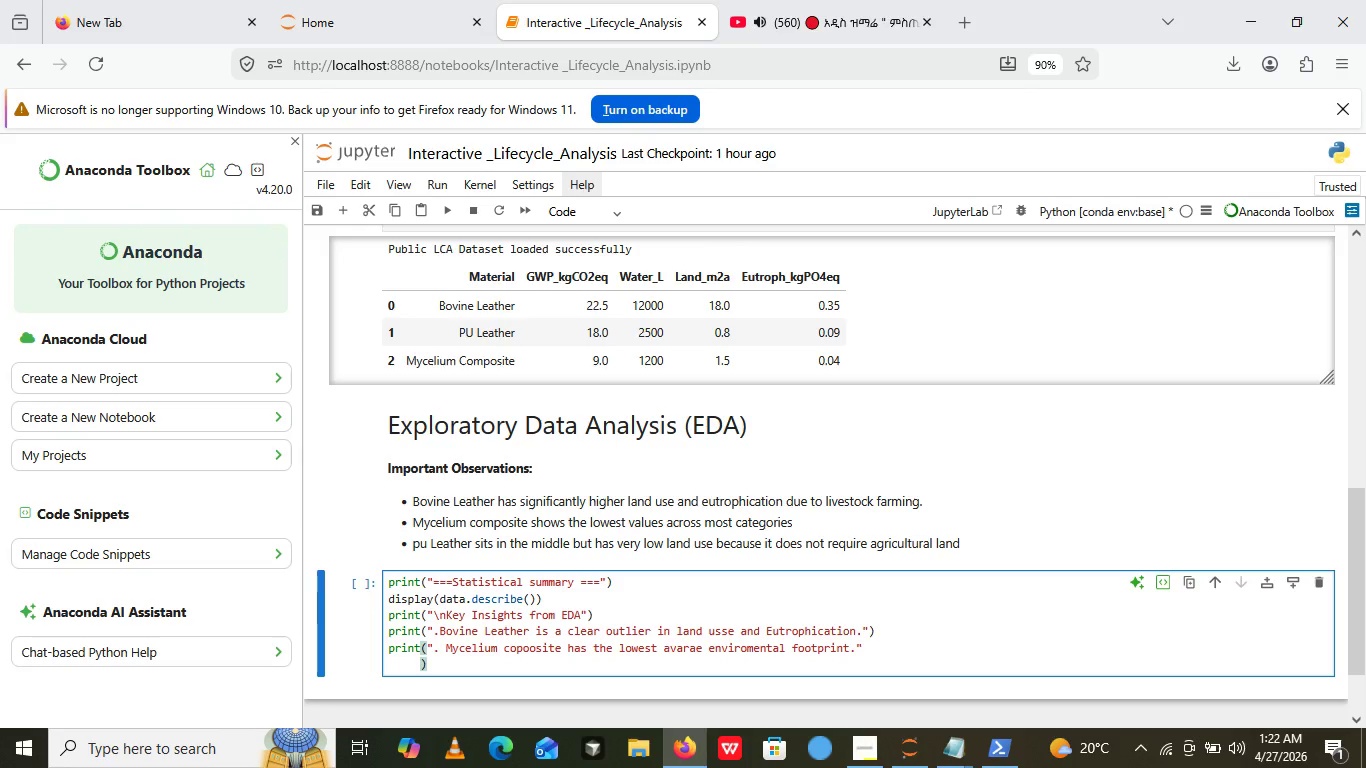 
key(Enter)
 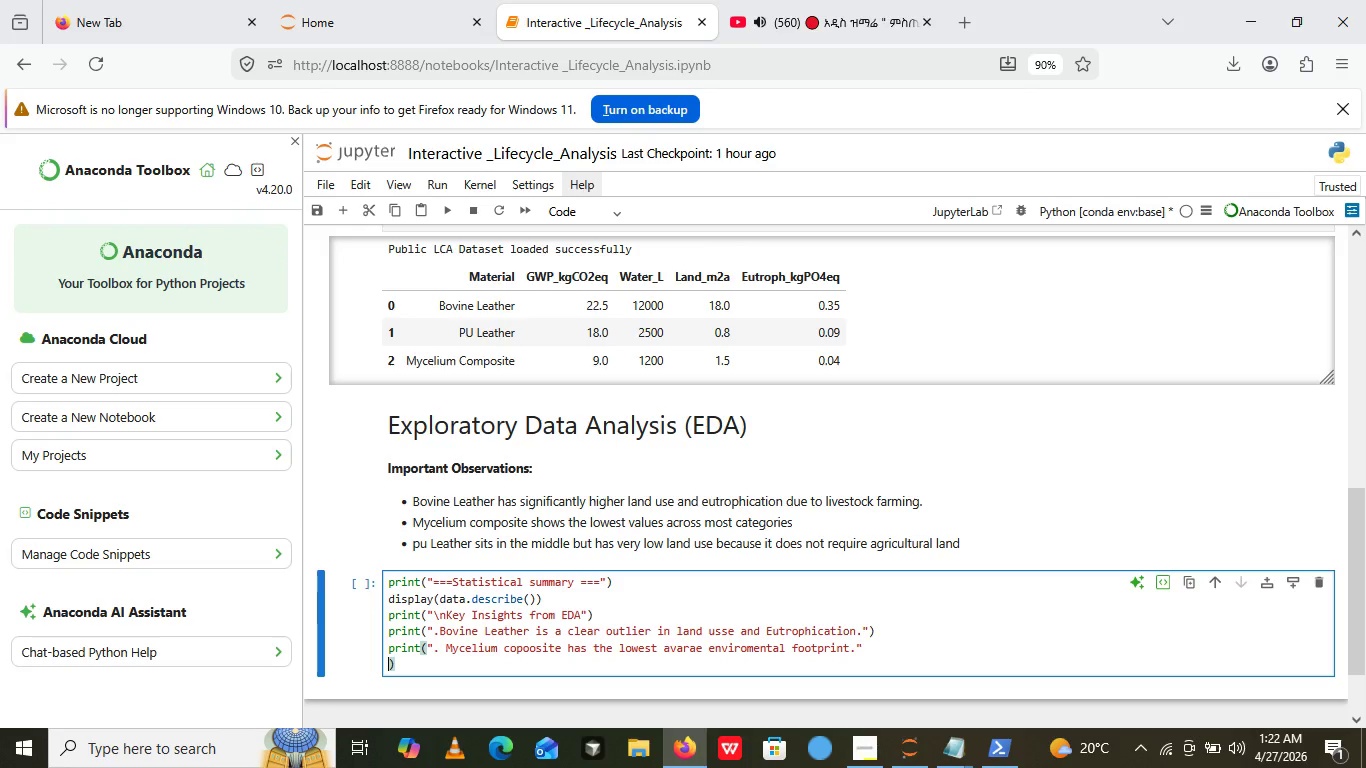 
key(Backspace)
 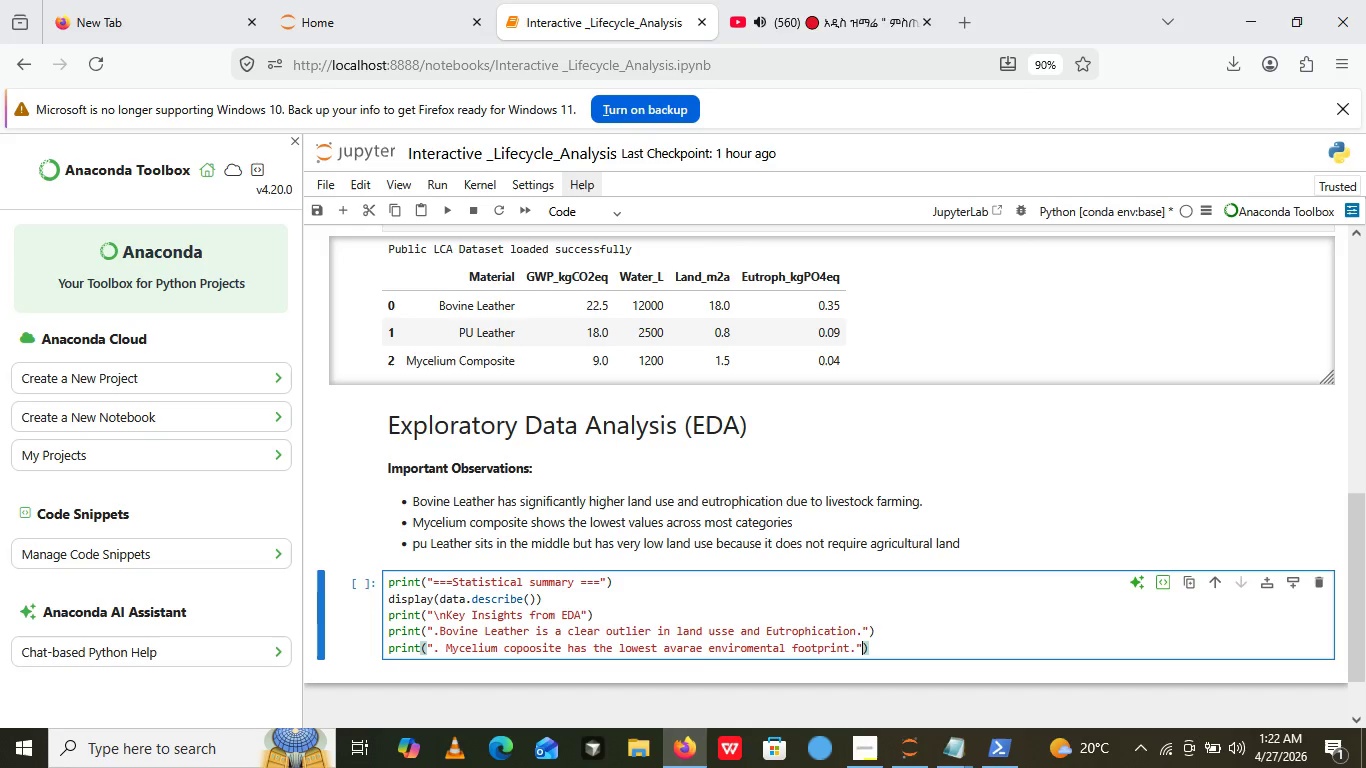 
key(Backspace)
 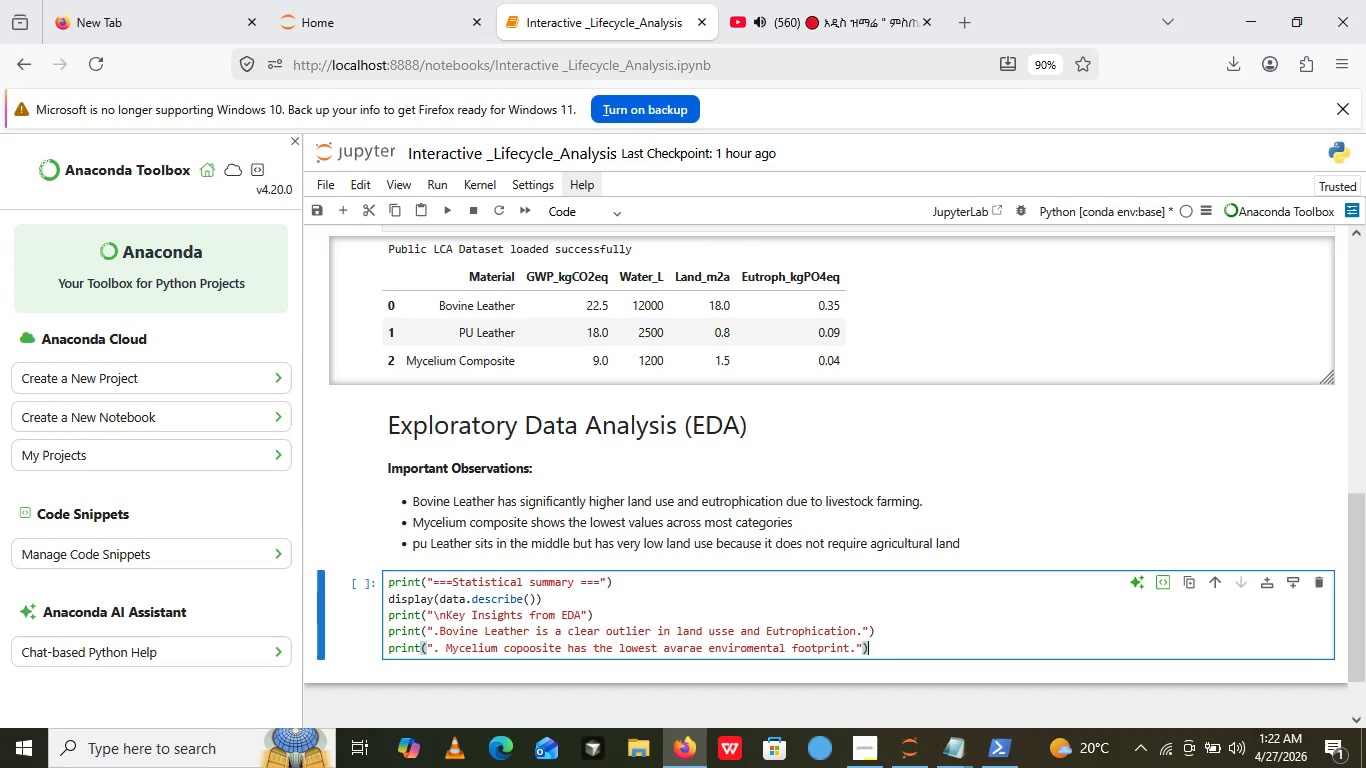 
key(Backspace)
 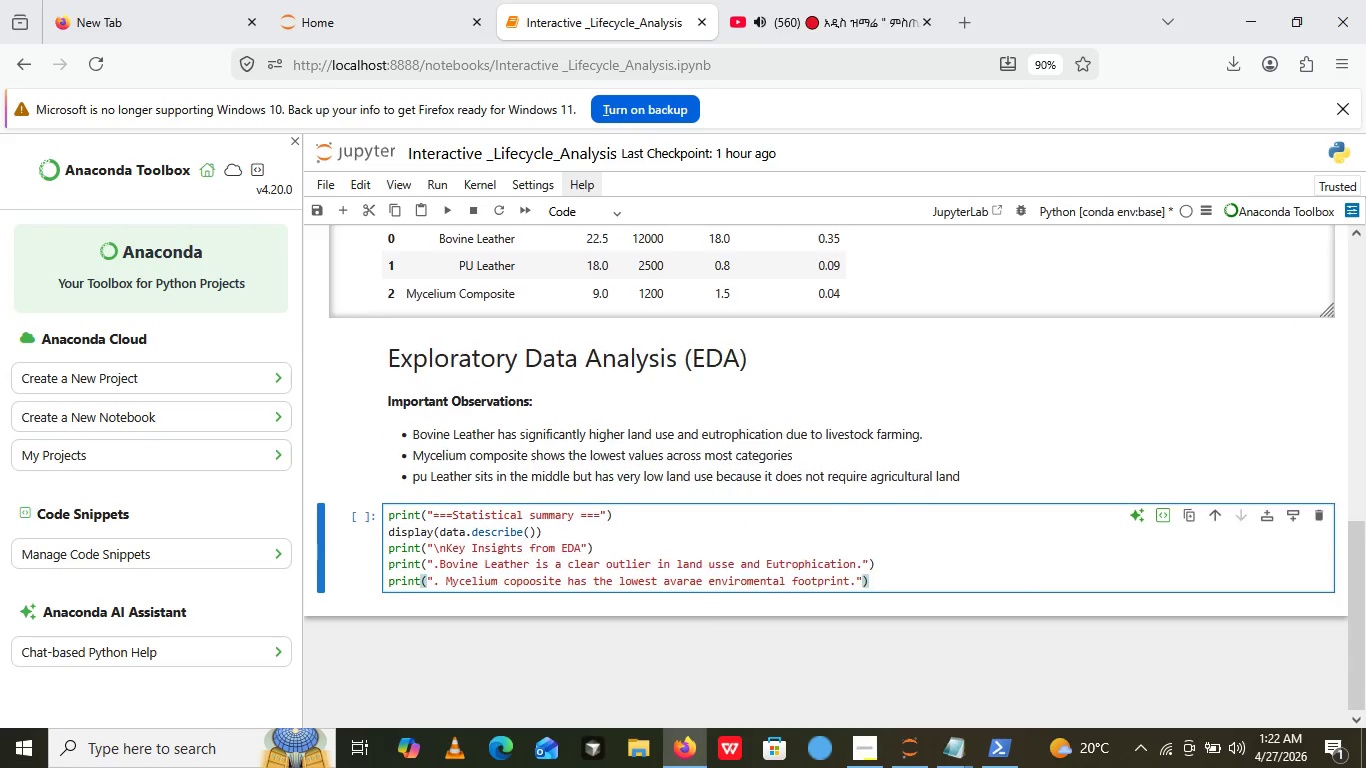 
key(ArrowRight)
 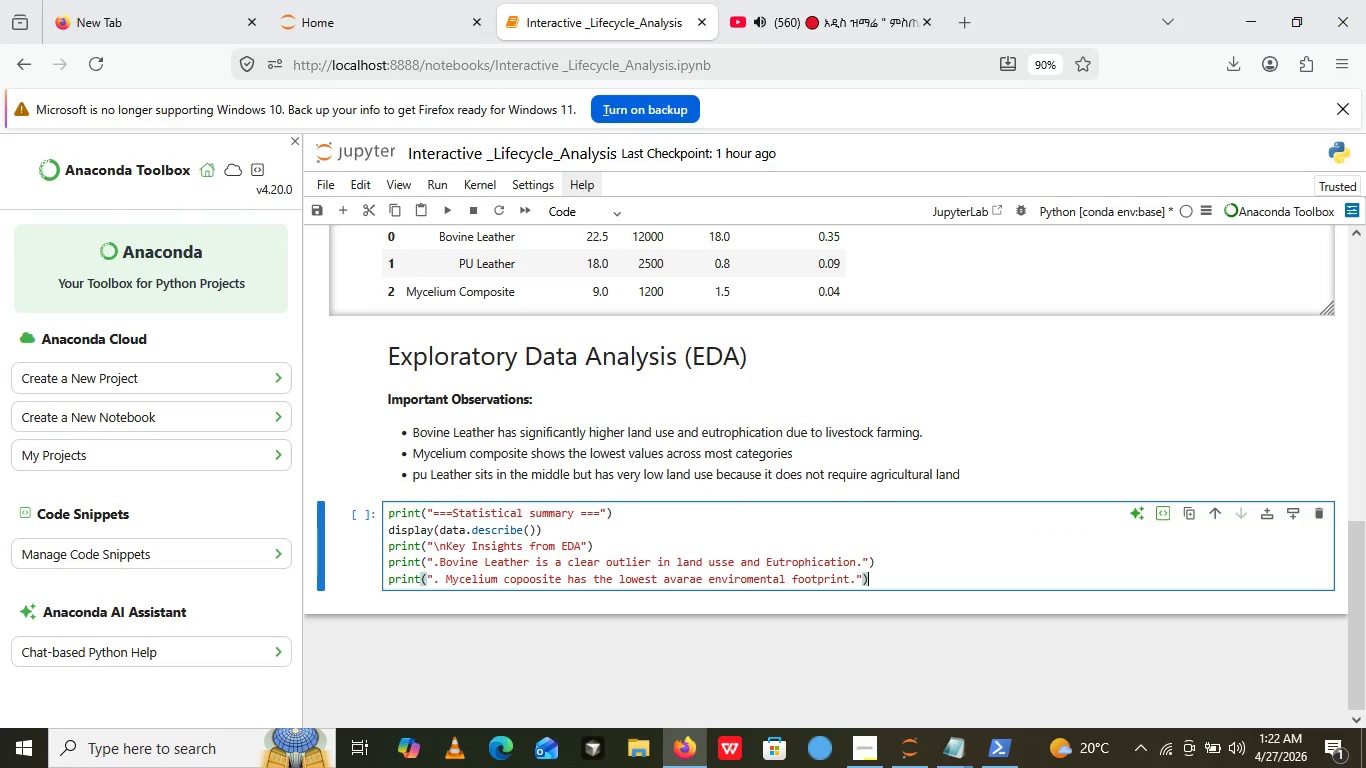 
key(PageDown)
 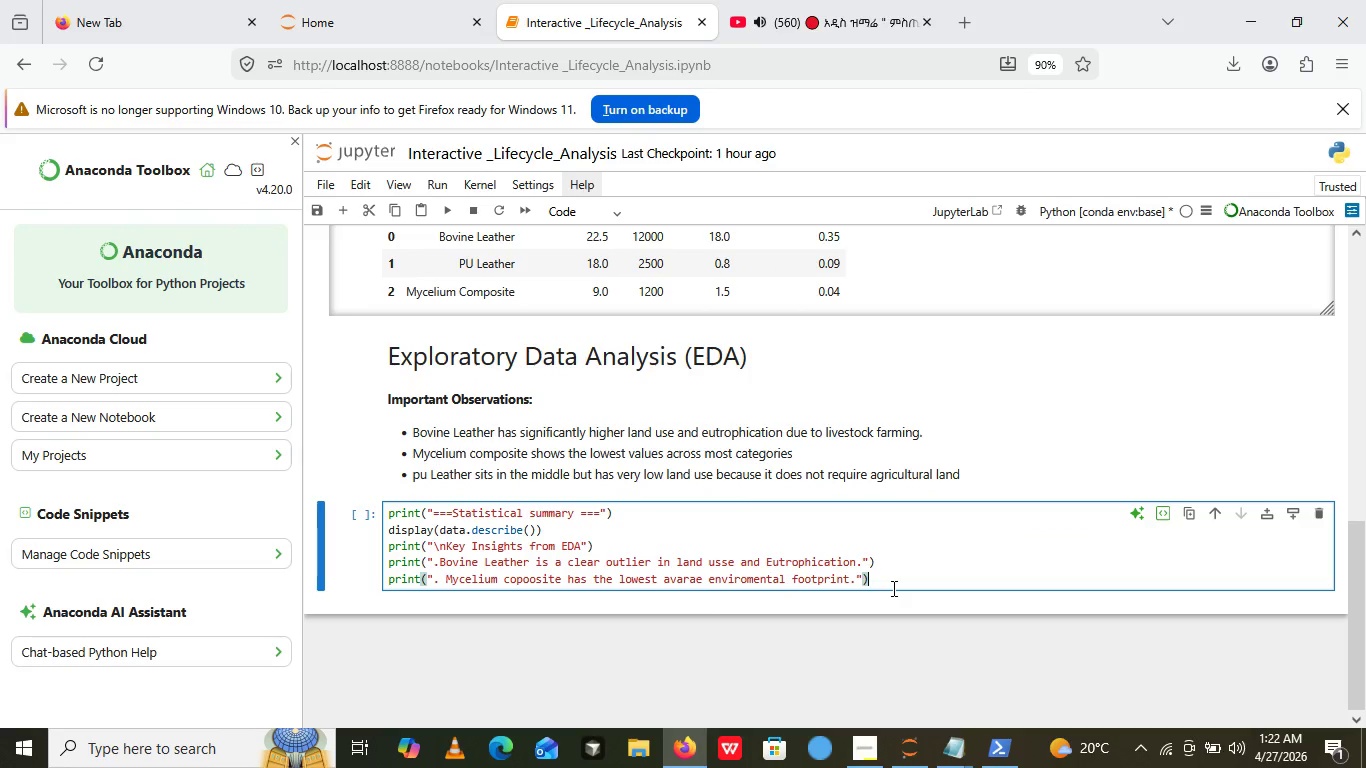 
left_click([892, 588])
 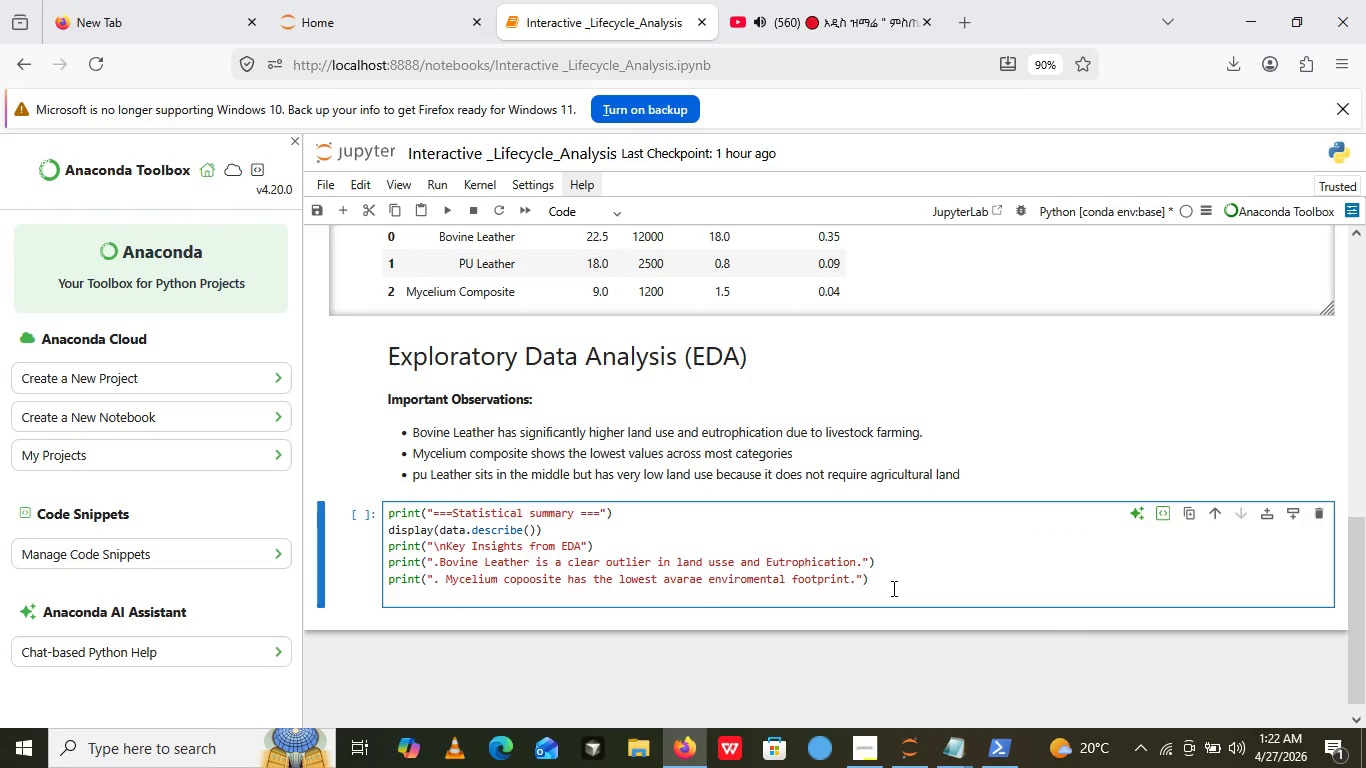 
key(Enter)
 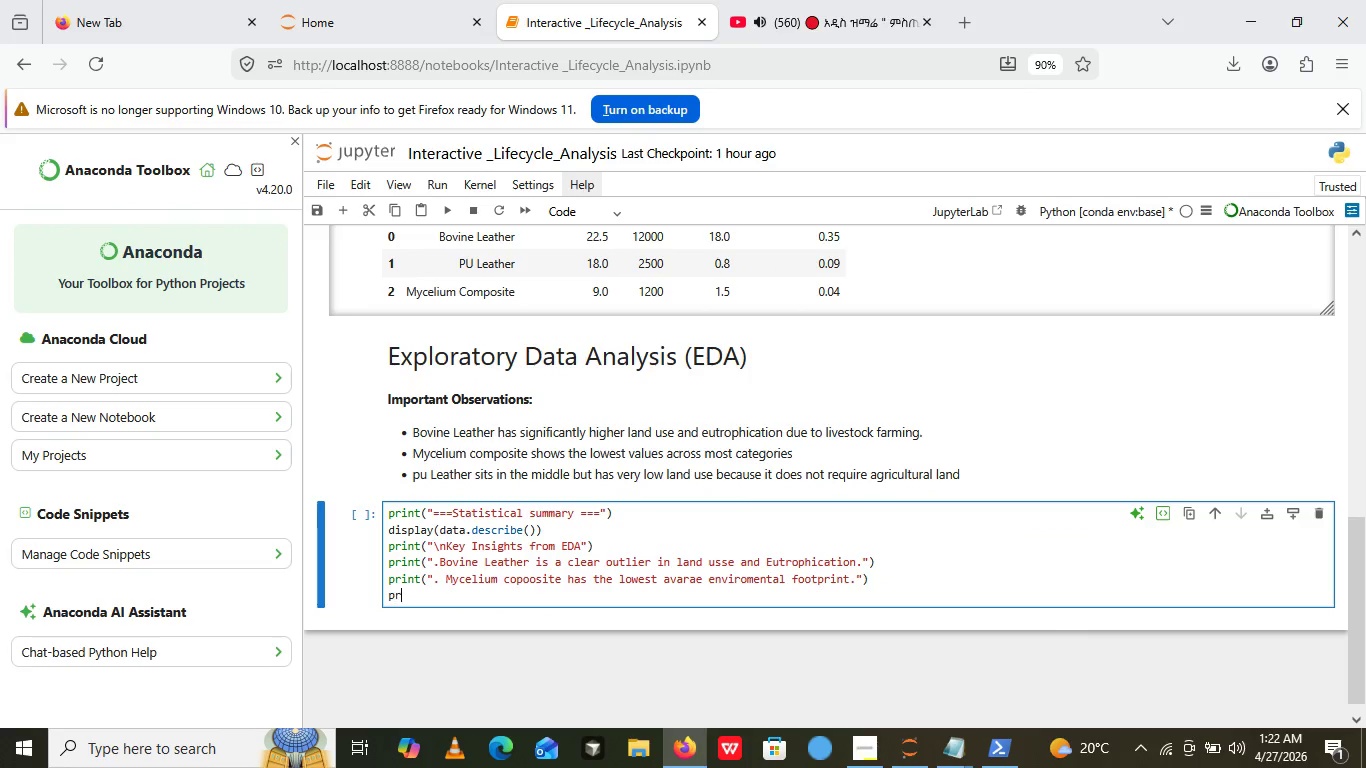 
type(print())
 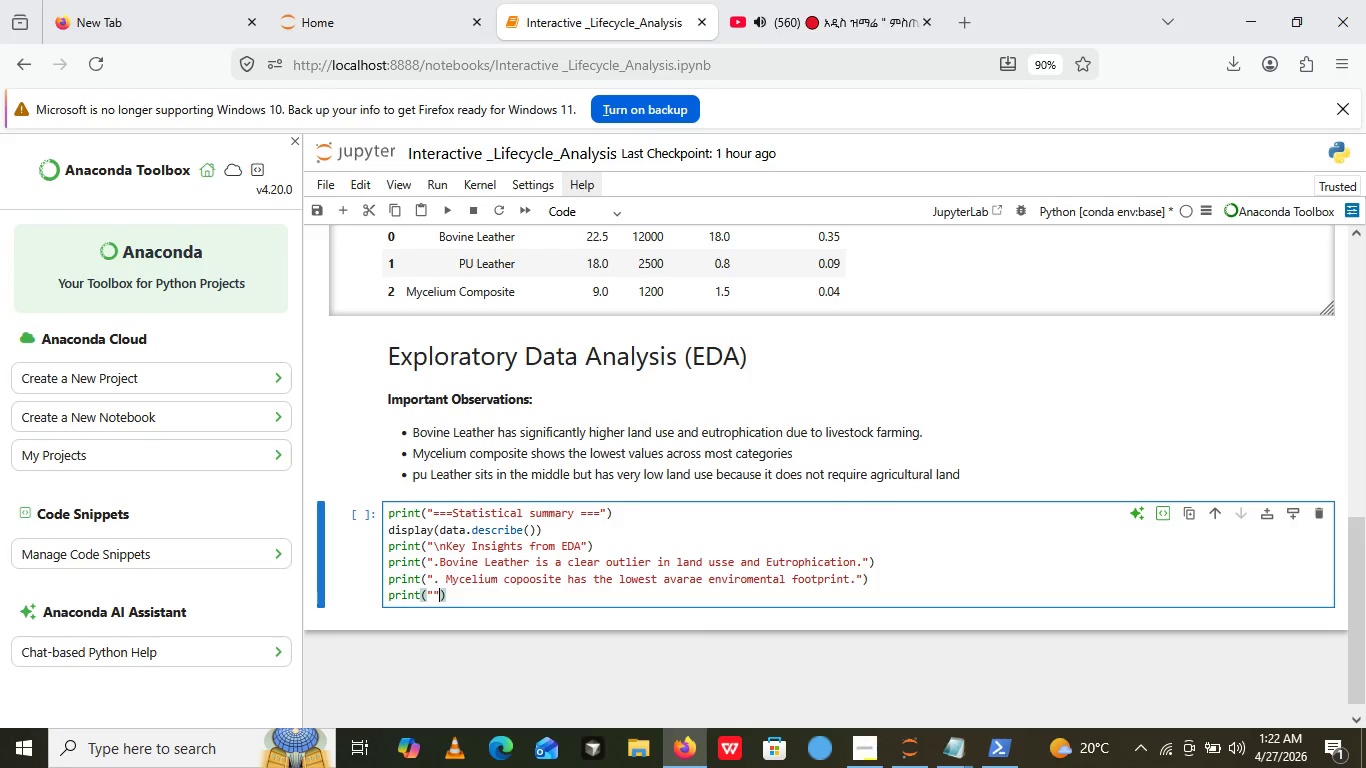 
key(ArrowLeft)
 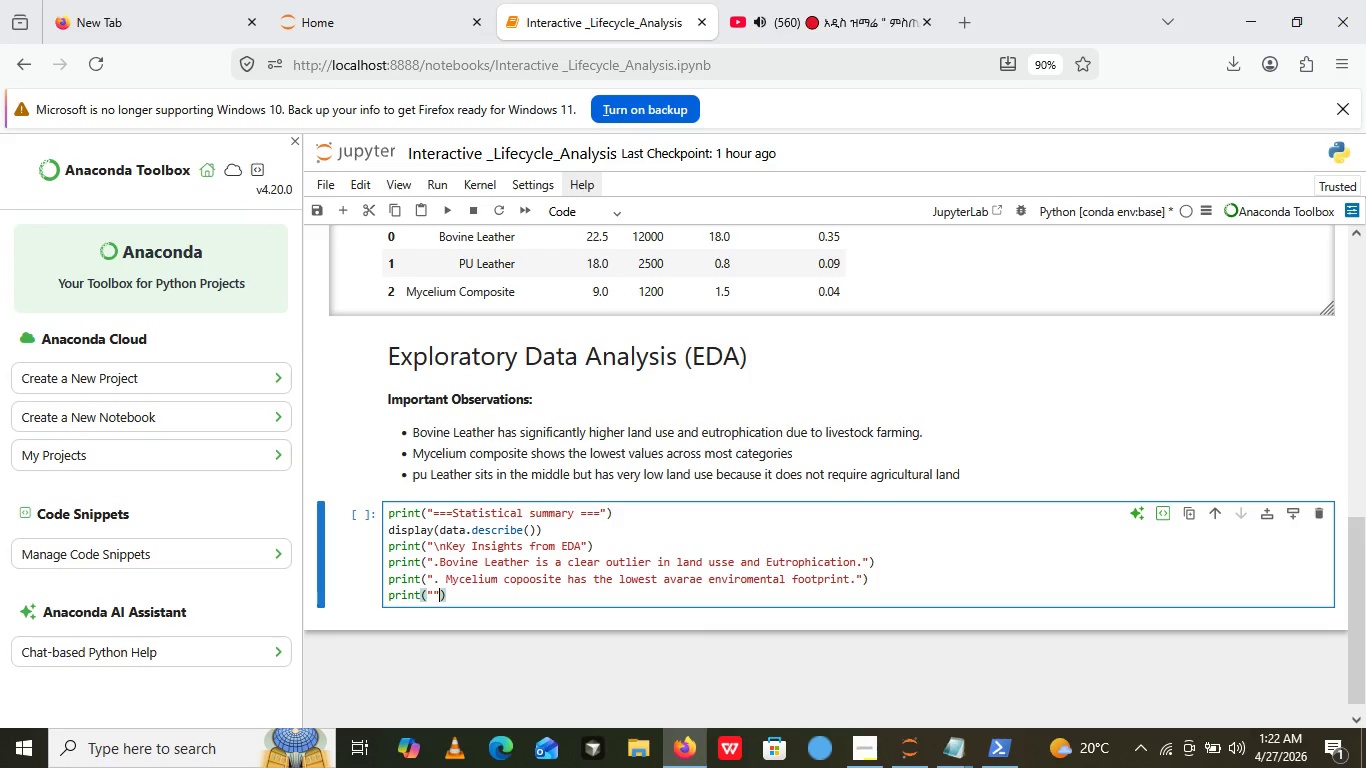 
key(Shift+Quote)
 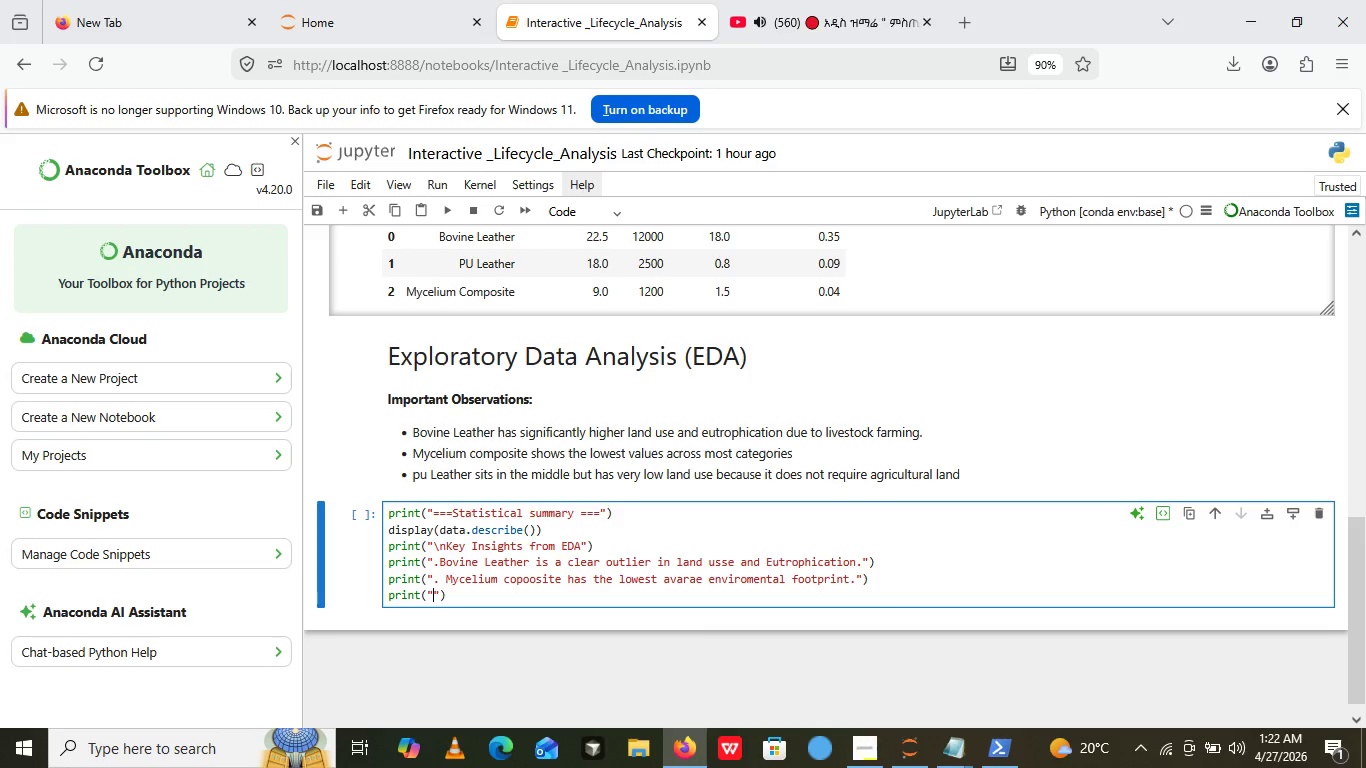 
key(Shift+Quote)
 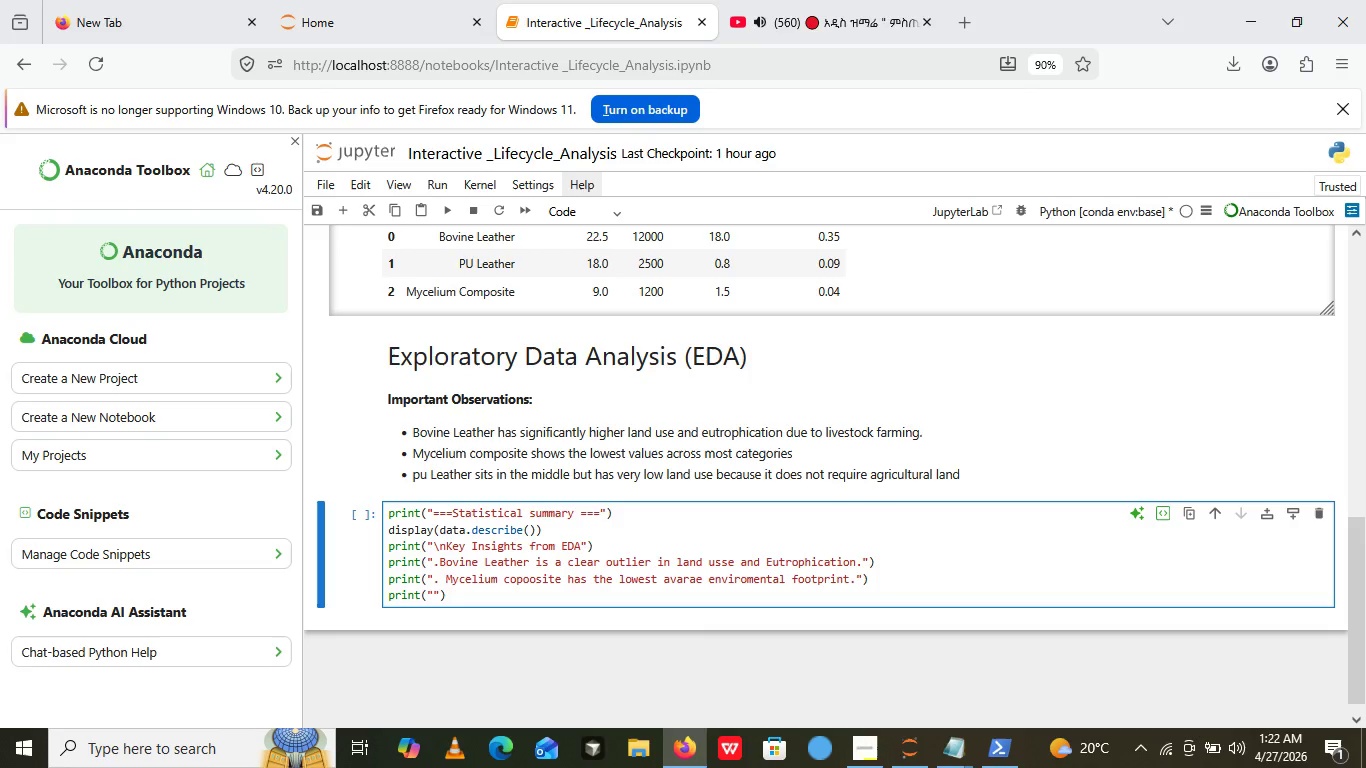 
key(ArrowLeft)
 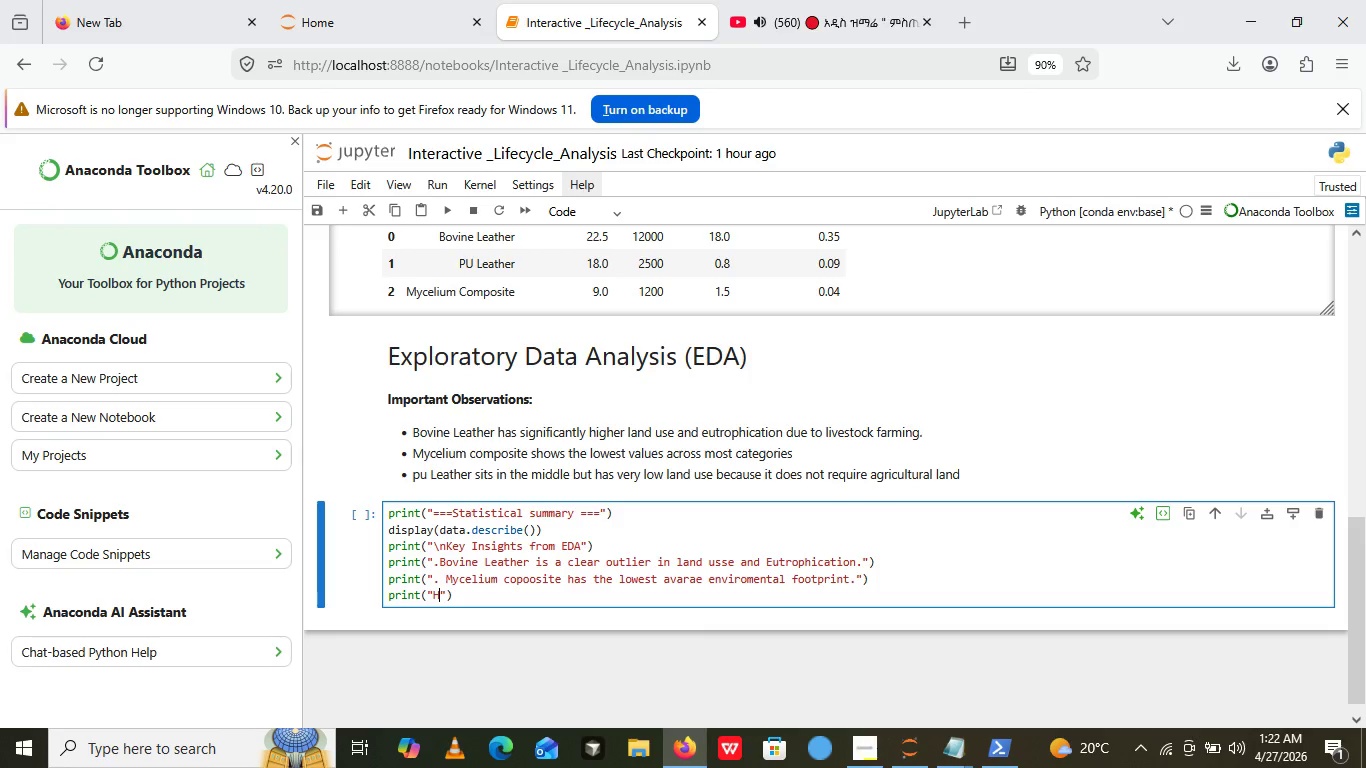 
type(High vat)
key(Backspace)
type(riance in bovine data hig)
 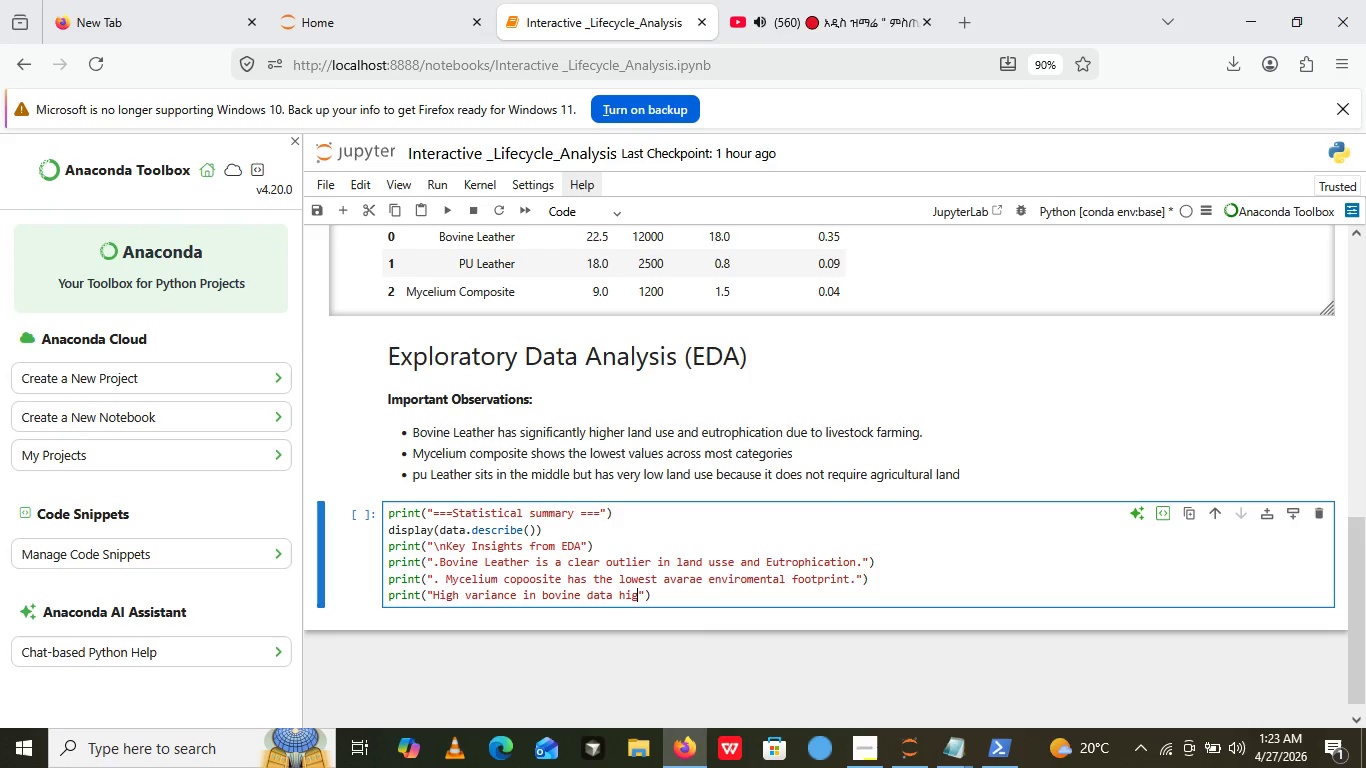 
wait(6.89)
 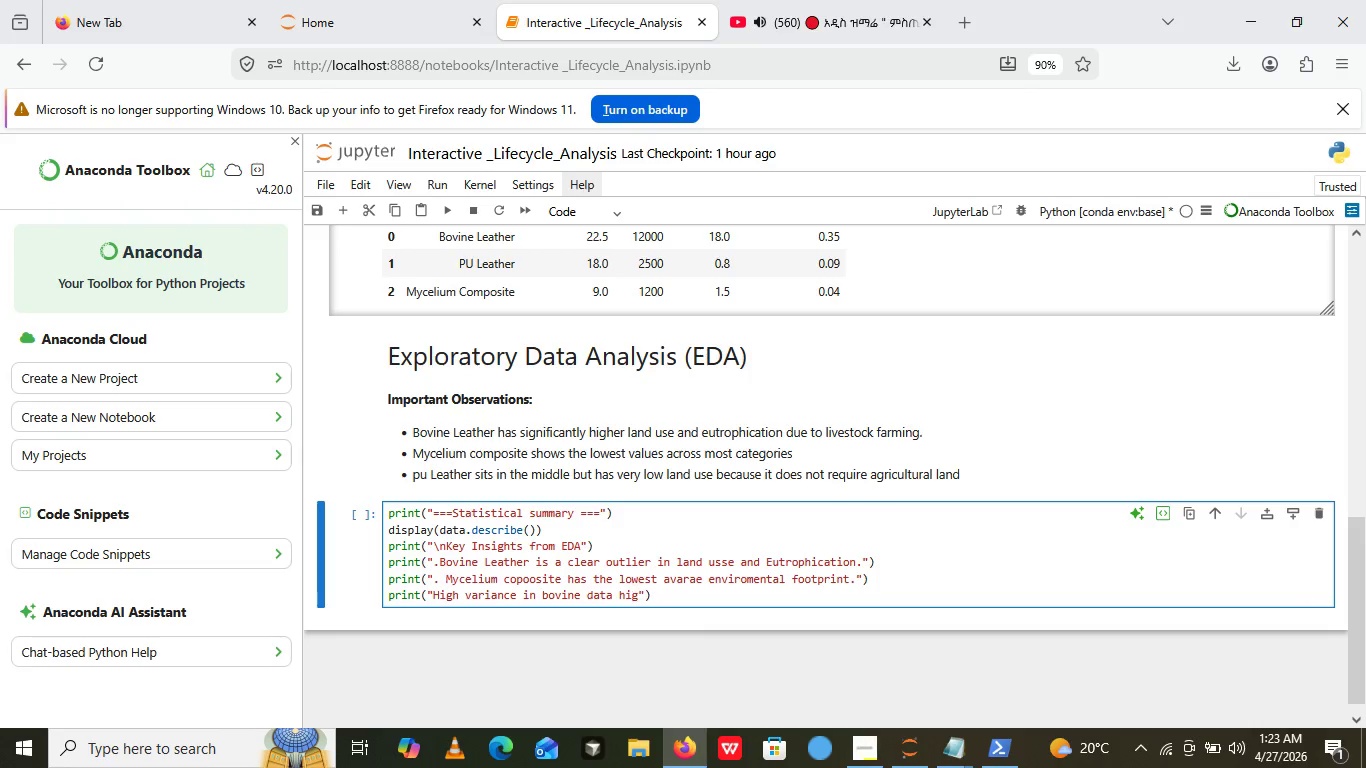 
type(hlights the impact )
key(Backspace)
 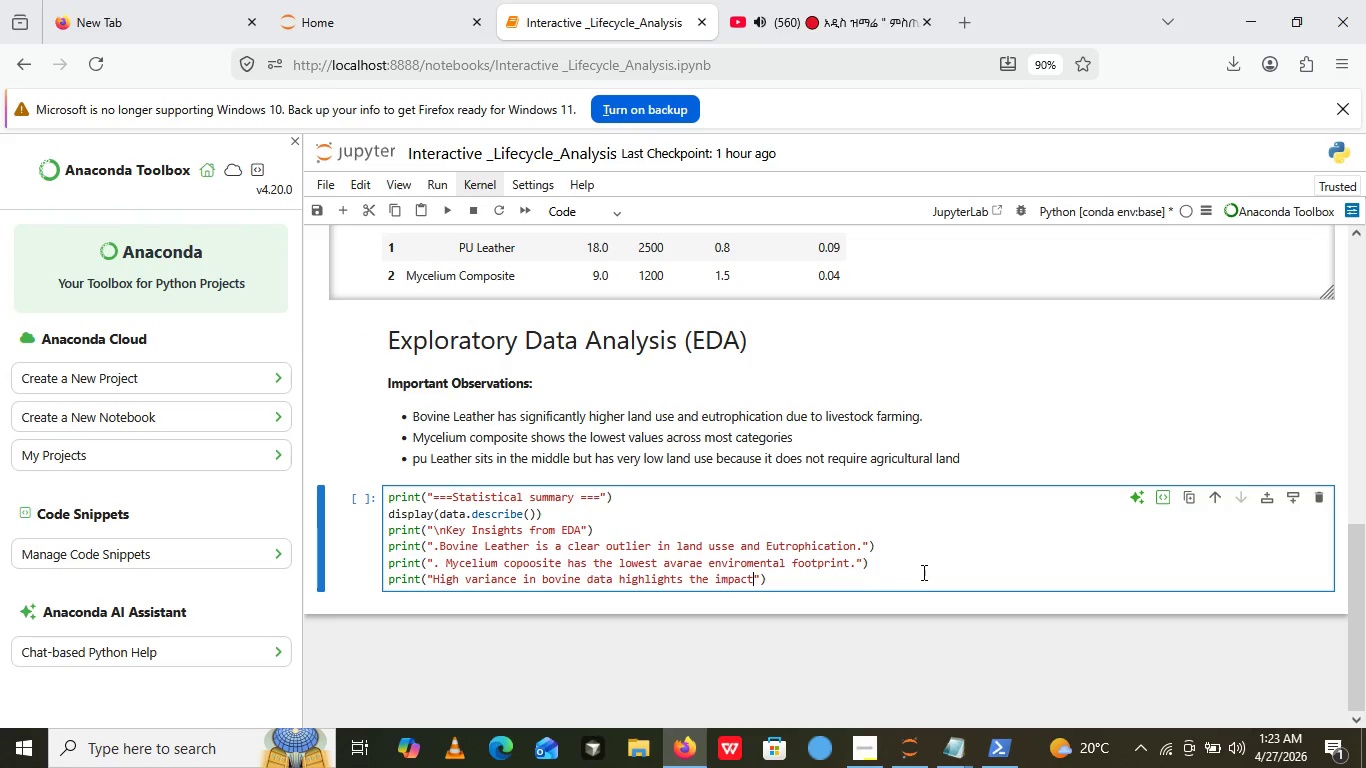 
scroll: coordinate [740, 524], scroll_direction: down, amount: 1.0
 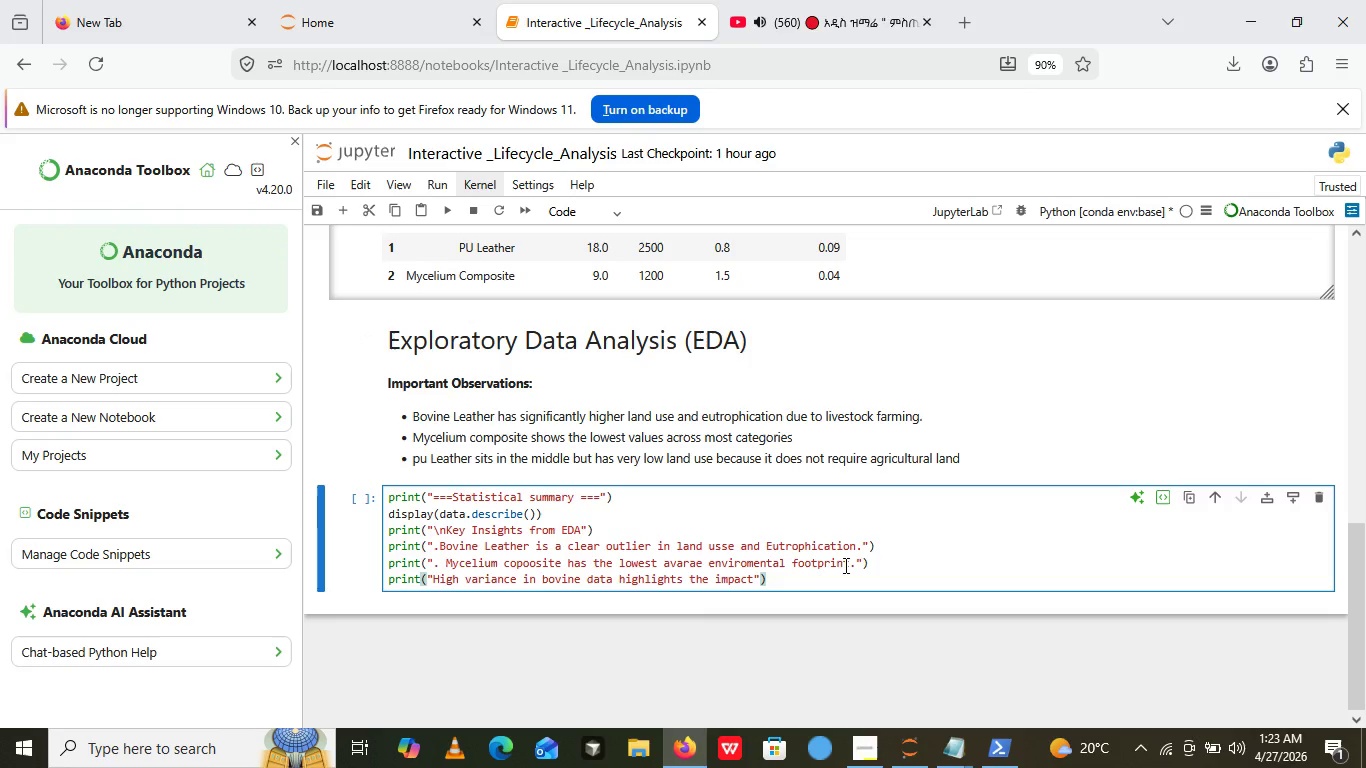 
left_click([816, 579])
 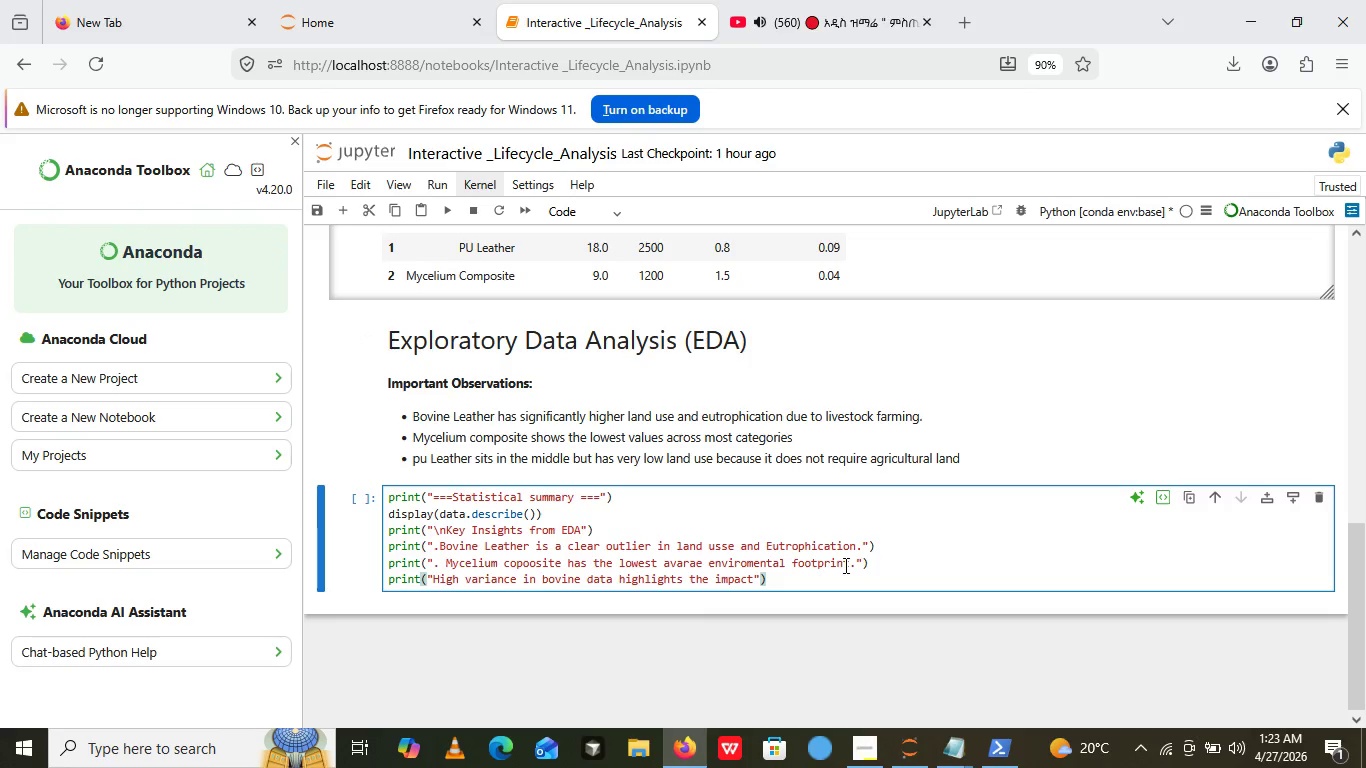 
wait(8.38)
 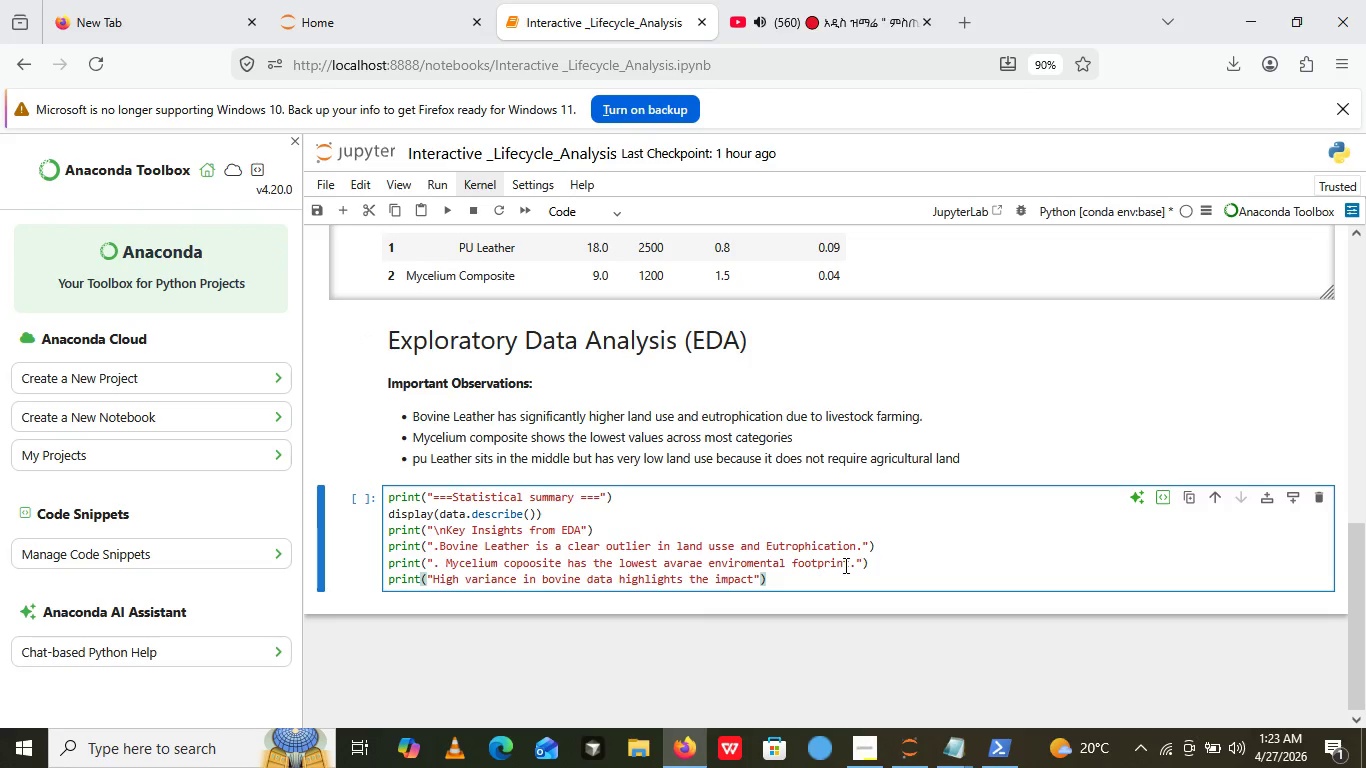 
left_click([455, 205])
 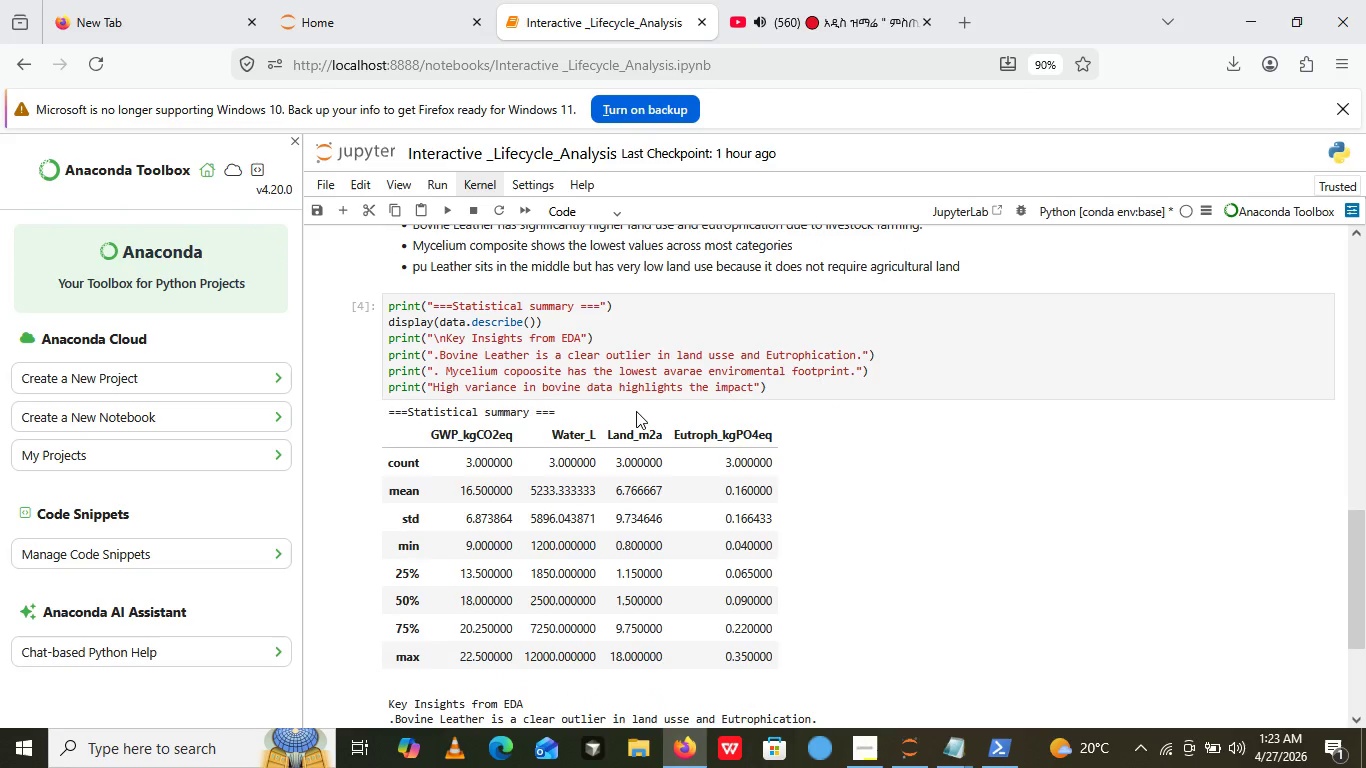 
scroll: coordinate [637, 411], scroll_direction: down, amount: 4.0
 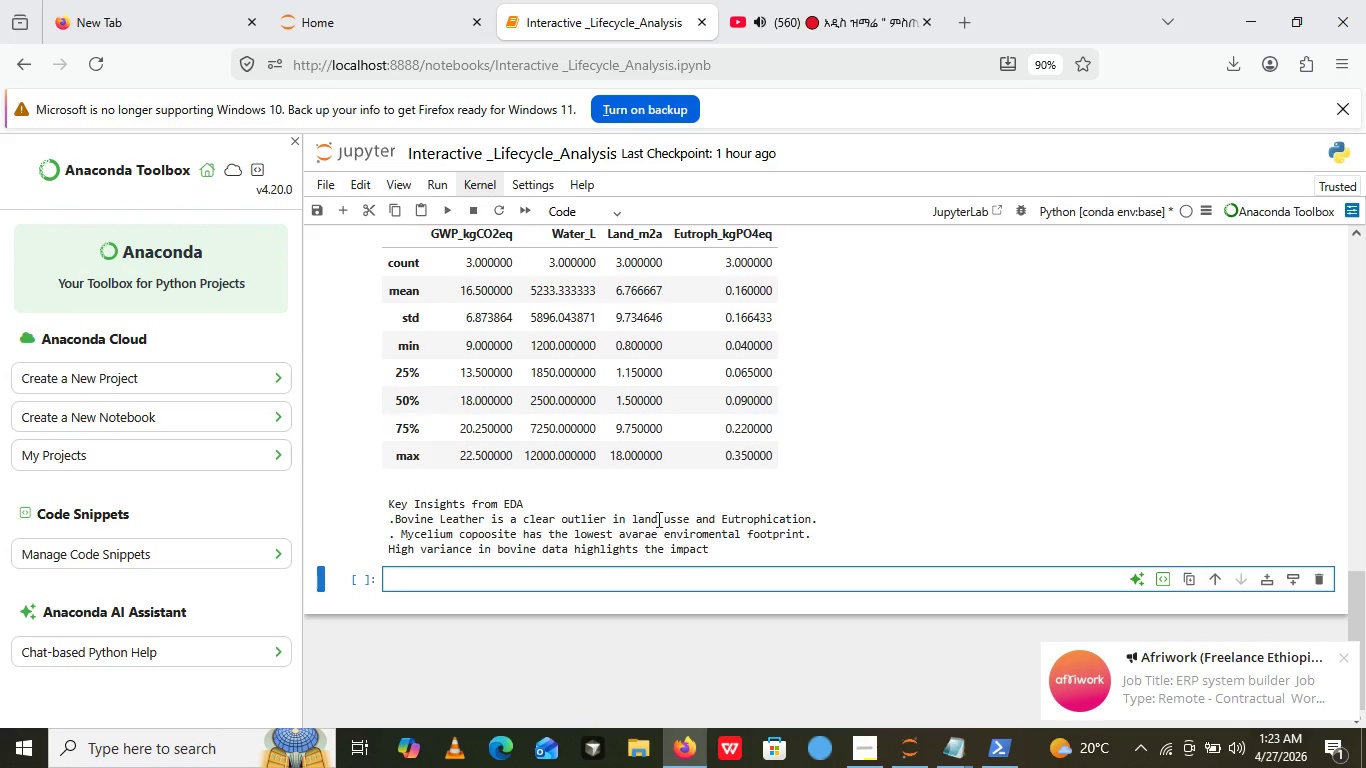 
left_click([555, 579])
 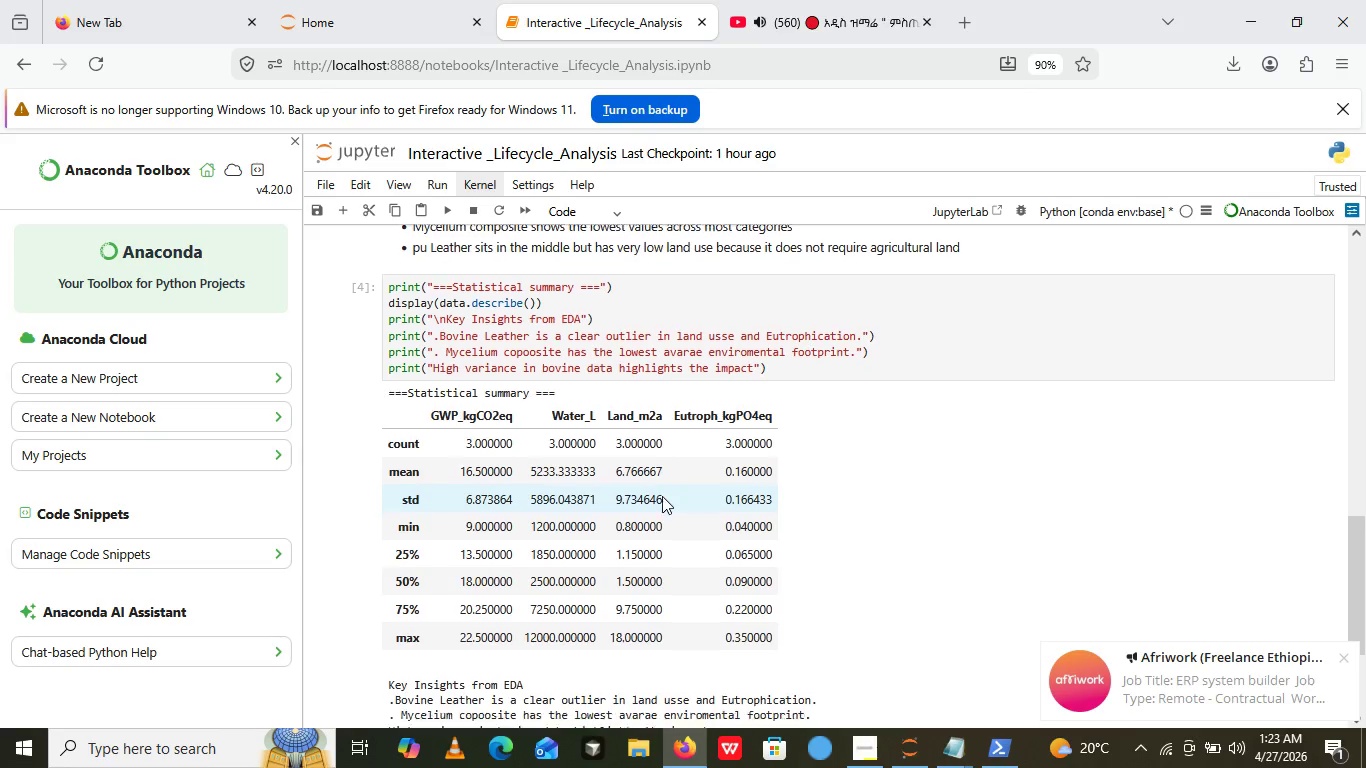 
scroll: coordinate [662, 496], scroll_direction: up, amount: 1.0
 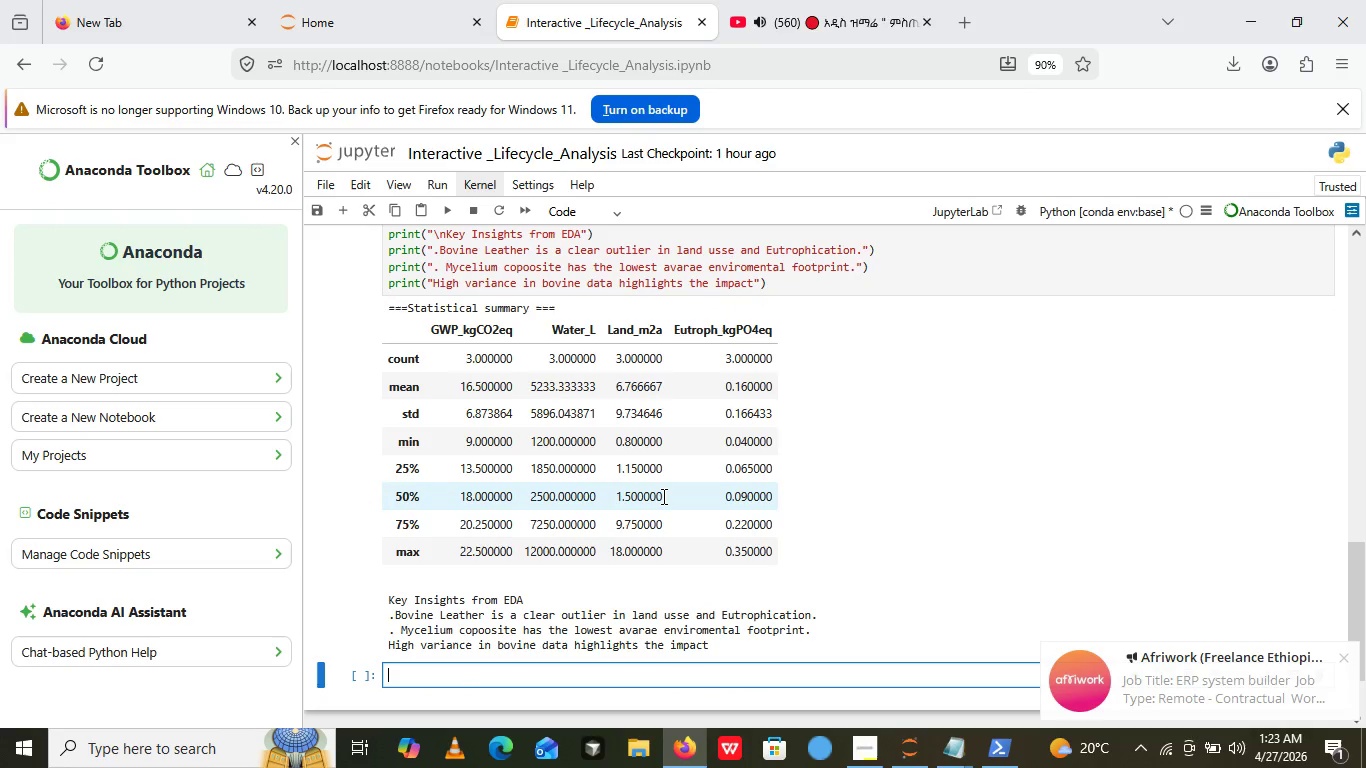 
scroll: coordinate [640, 497], scroll_direction: none, amount: 0.0
 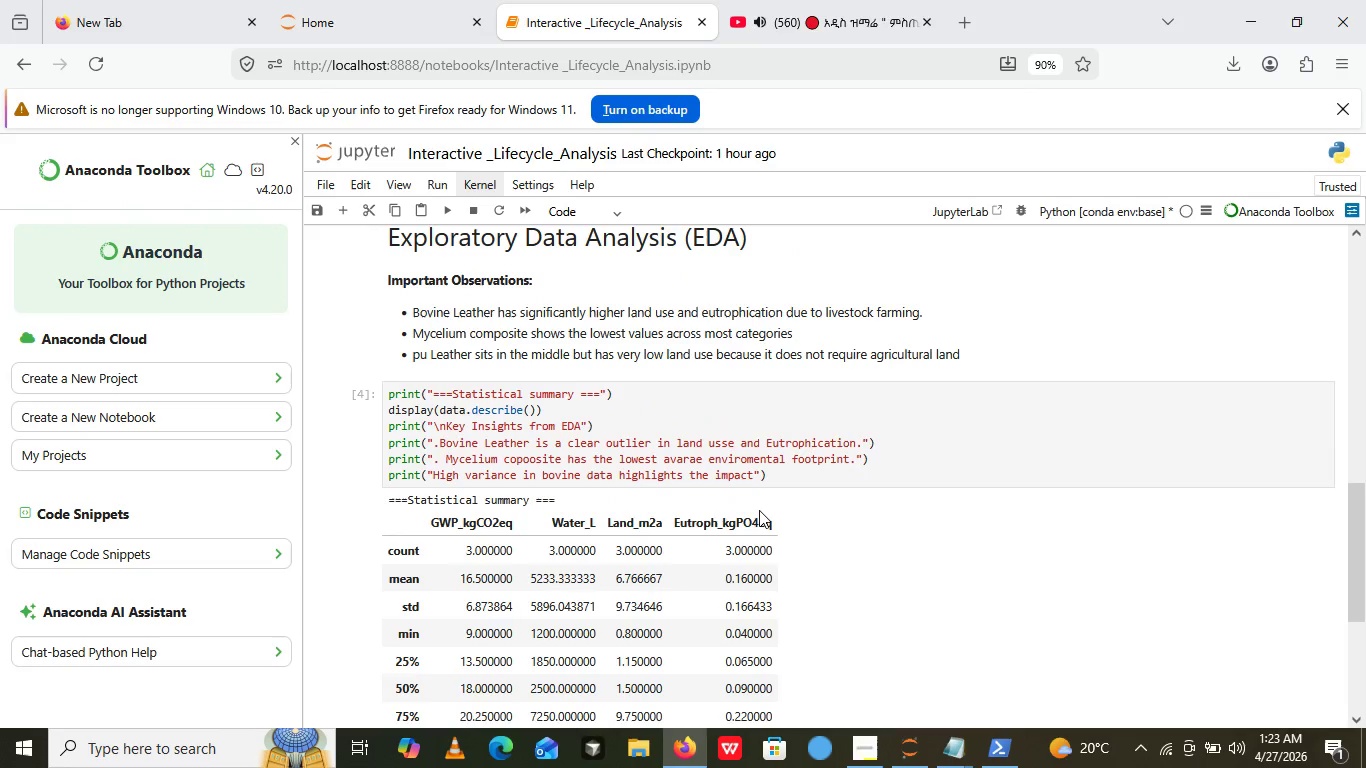 
scroll: coordinate [759, 510], scroll_direction: up, amount: 1.0
 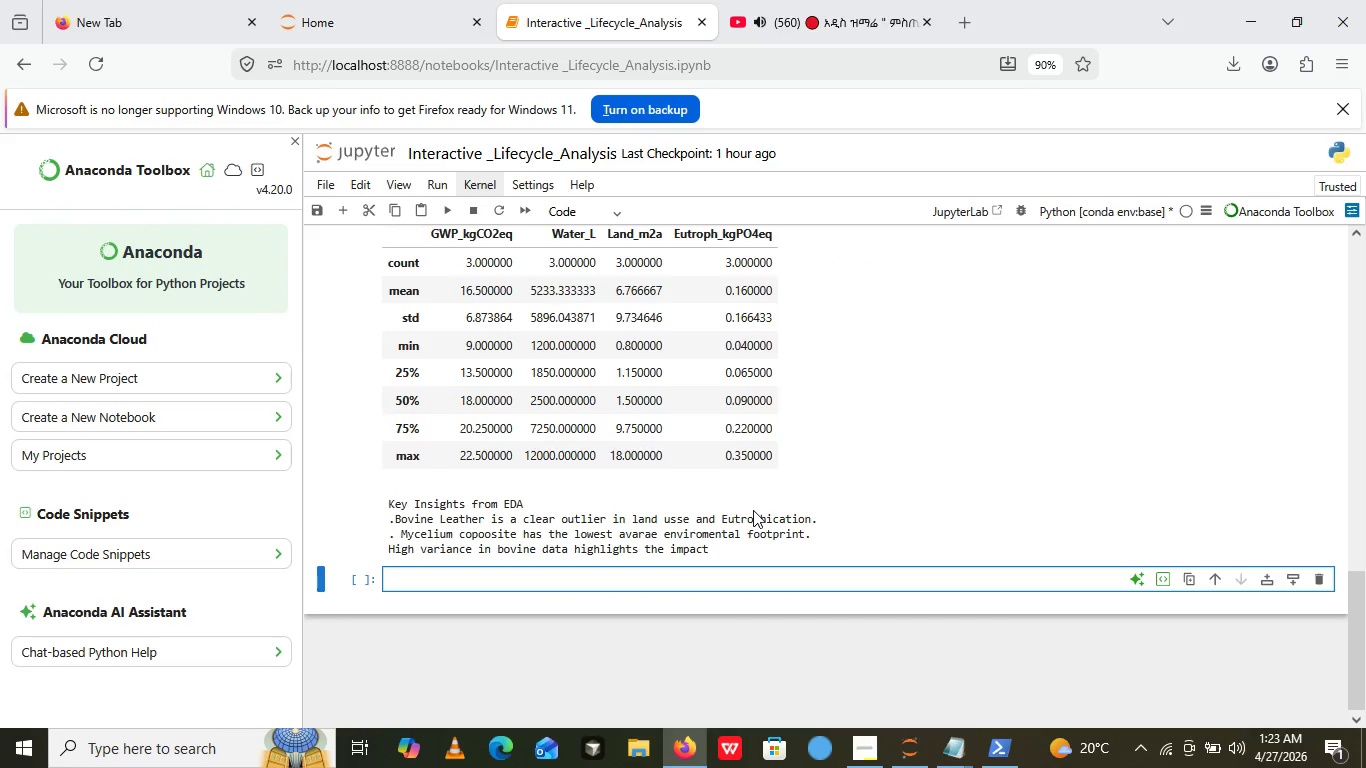 
scroll: coordinate [755, 510], scroll_direction: down, amount: 2.0
 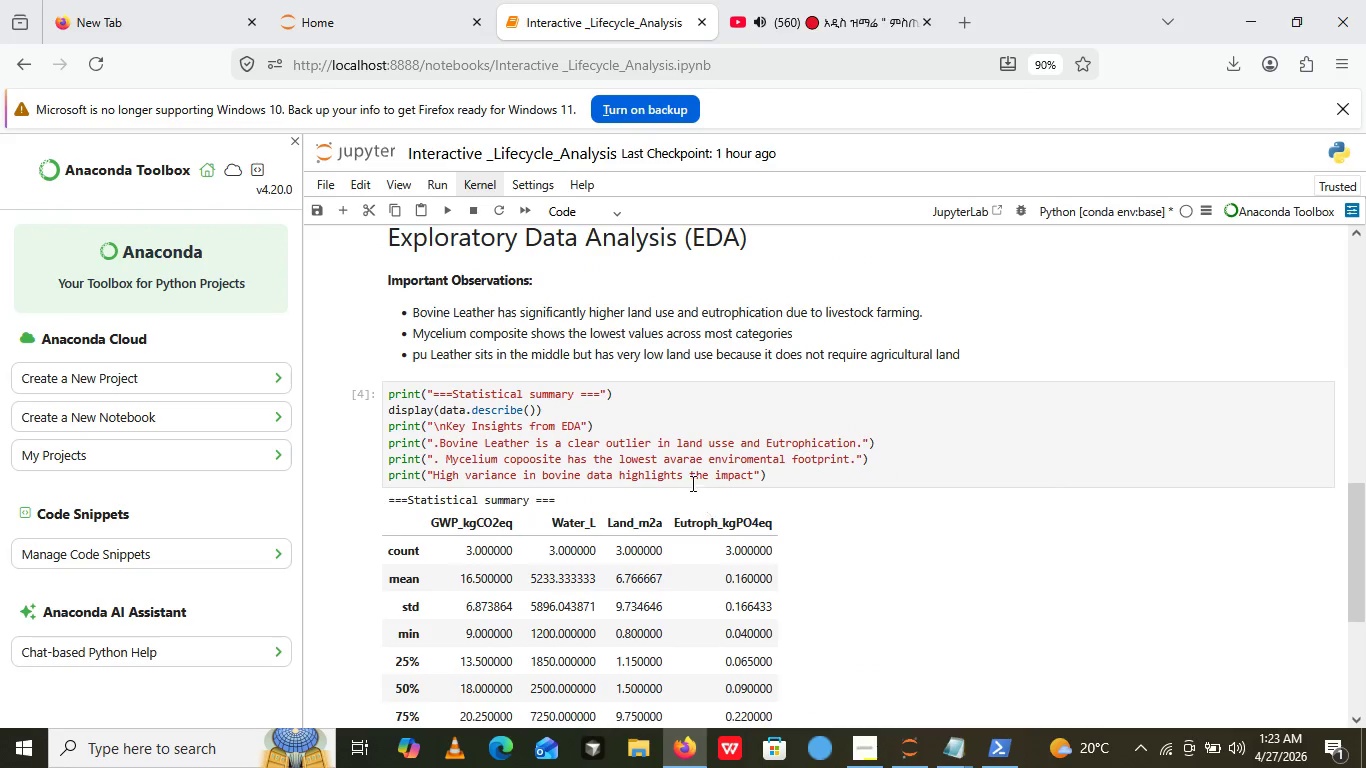 
scroll: coordinate [753, 510], scroll_direction: up, amount: 2.0
 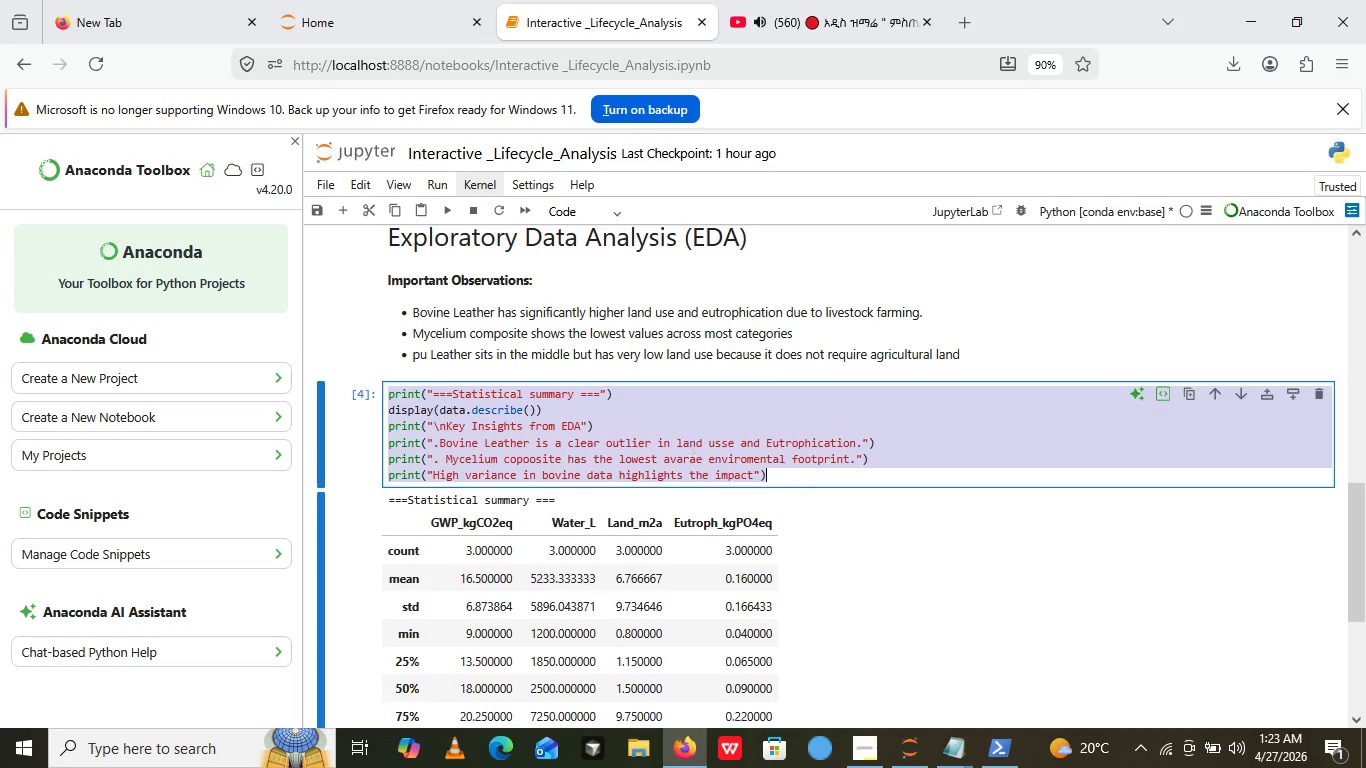 
key(Control+A)
 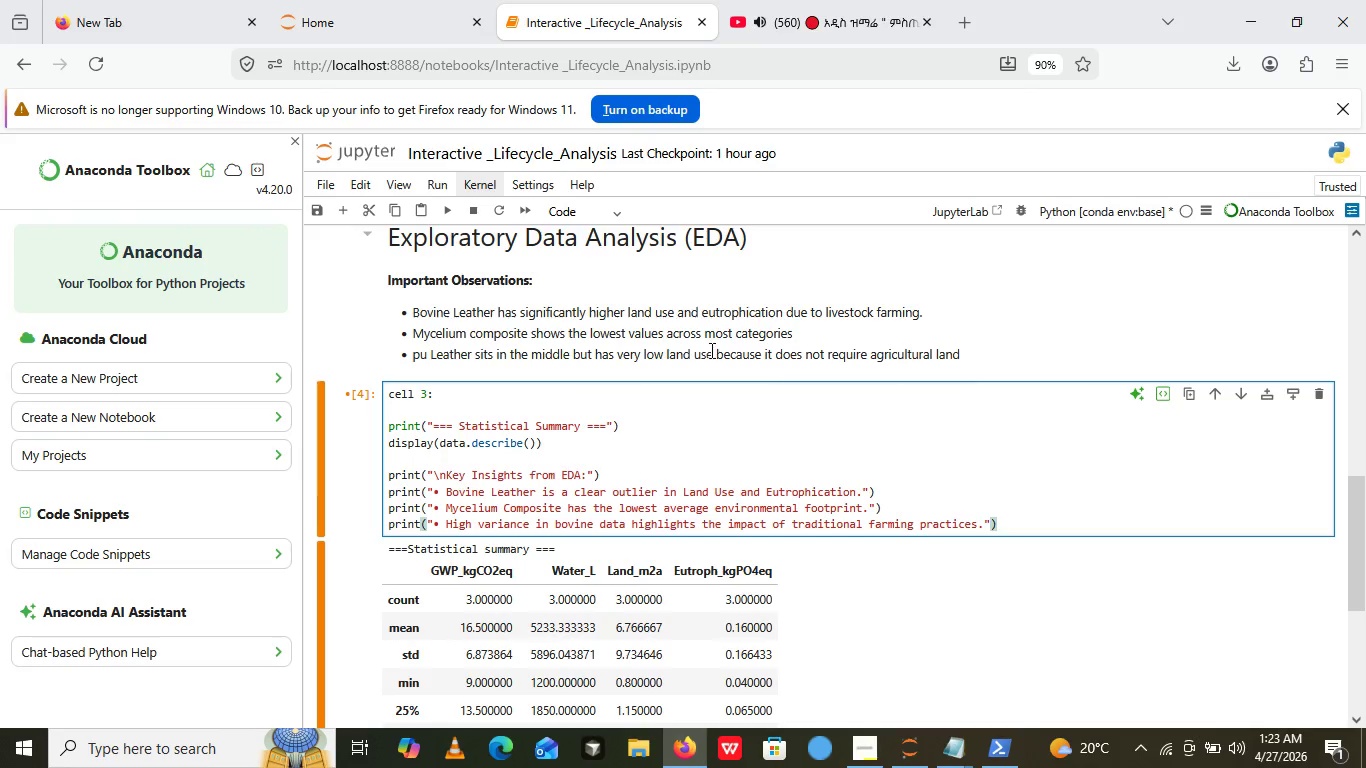 
key(Control+V)
 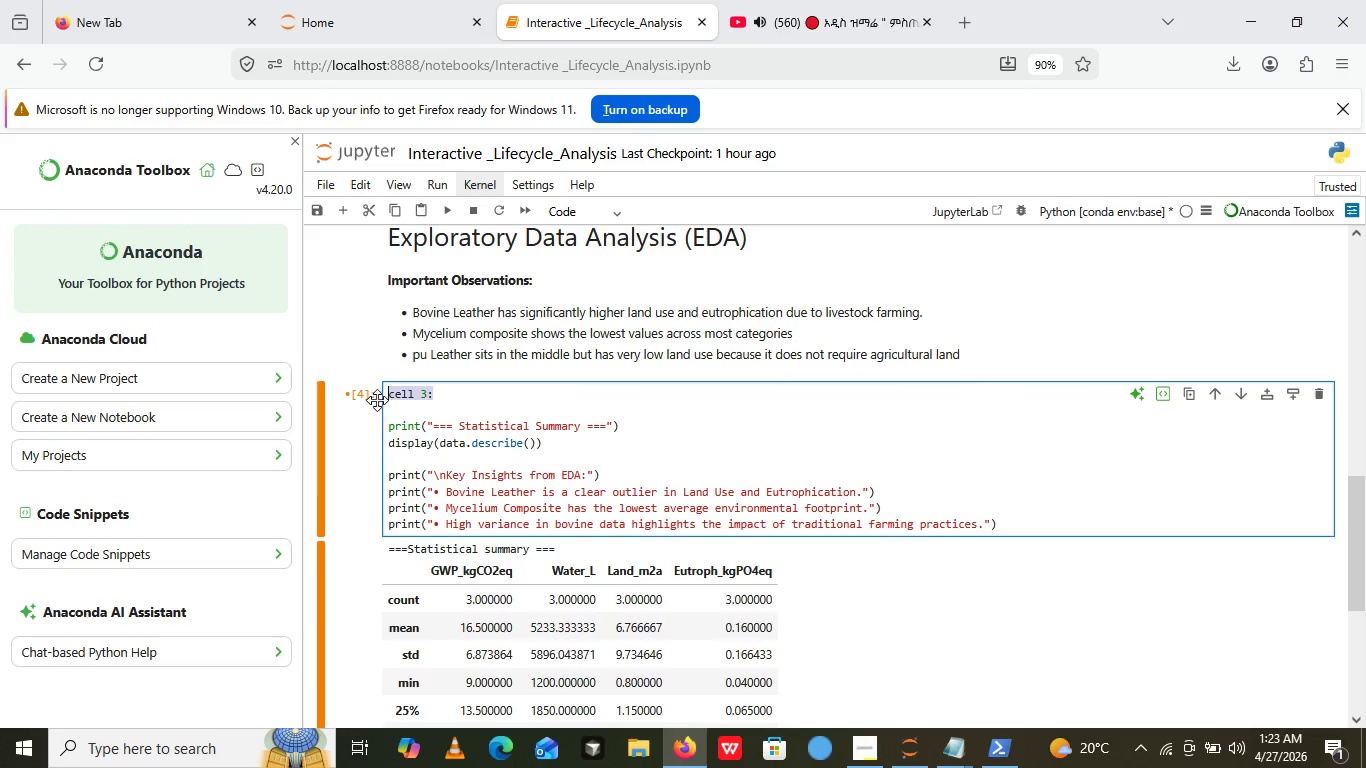 
left_click_drag(start_coordinate=[505, 396], to_coordinate=[375, 399])
 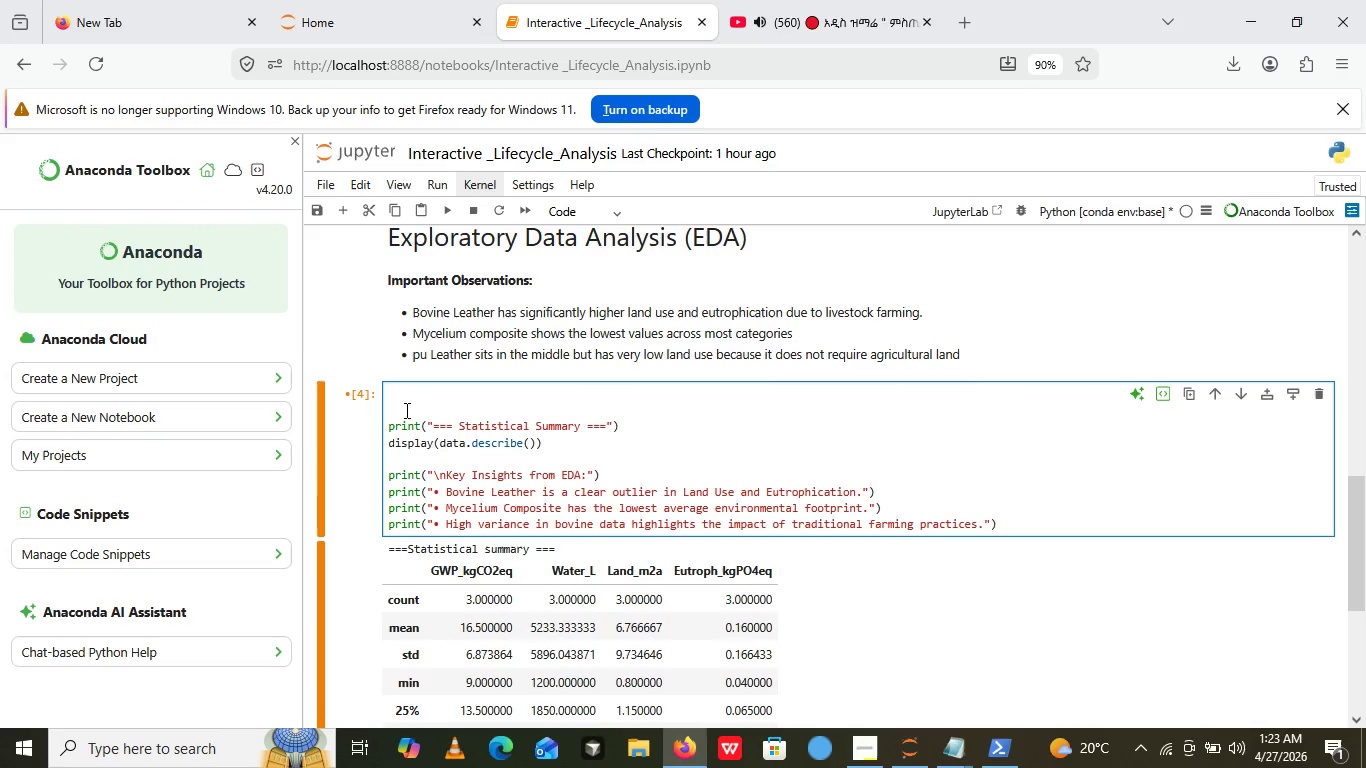 
key(Backspace)
 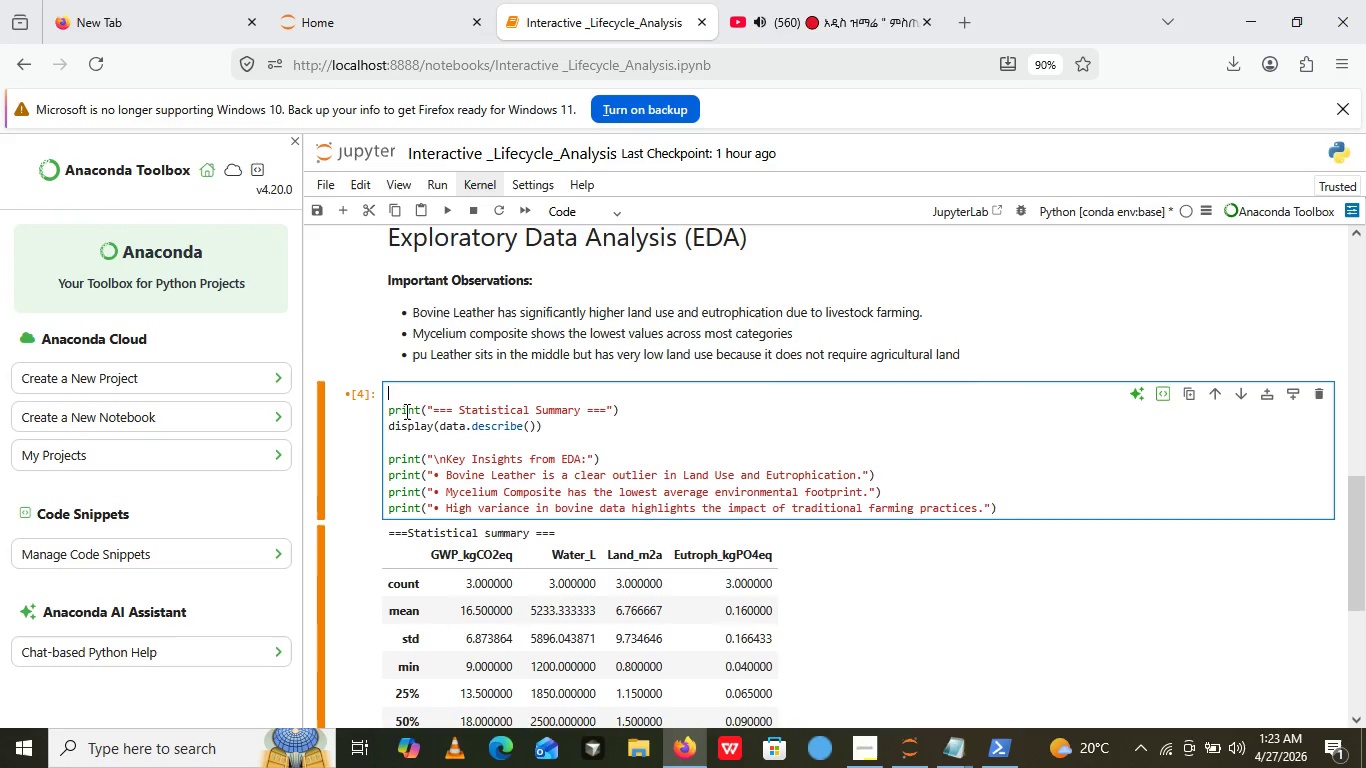 
left_click([405, 411])
 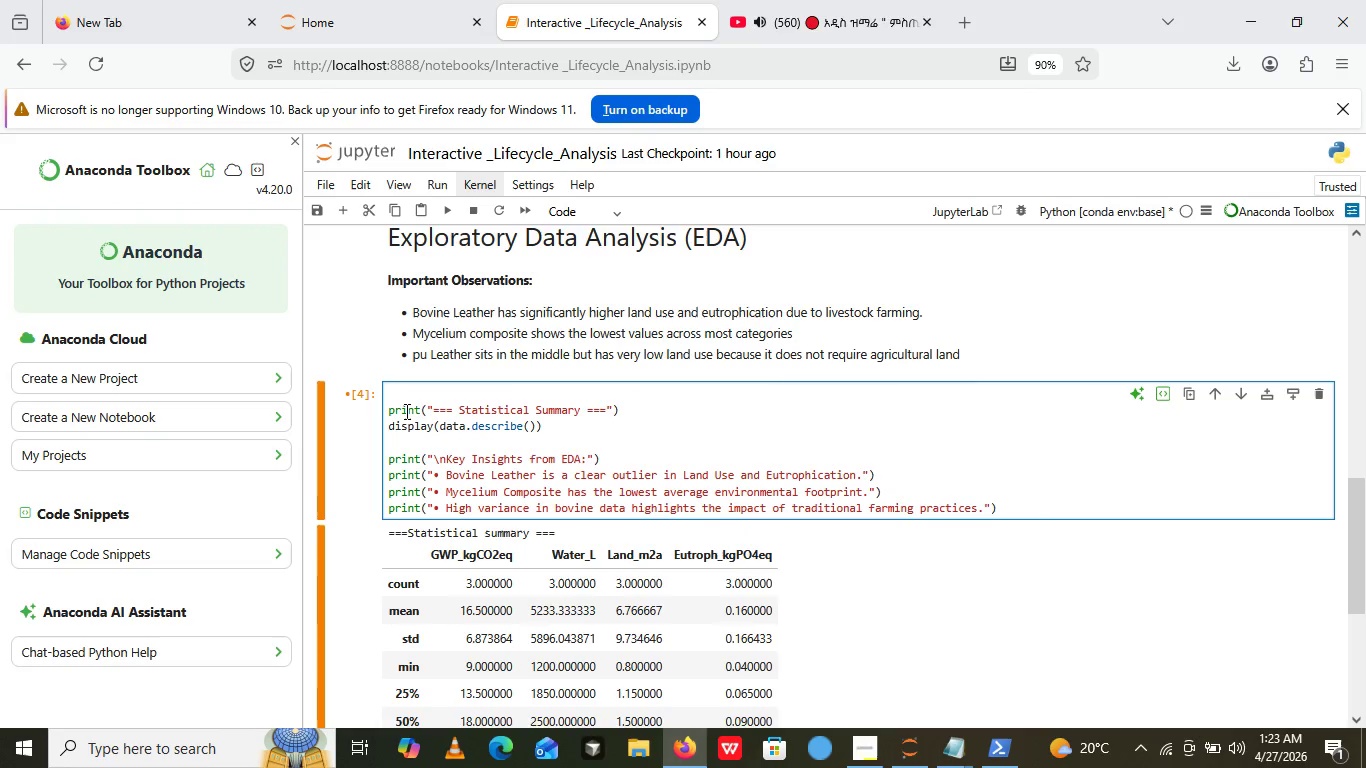 
key(Backspace)
 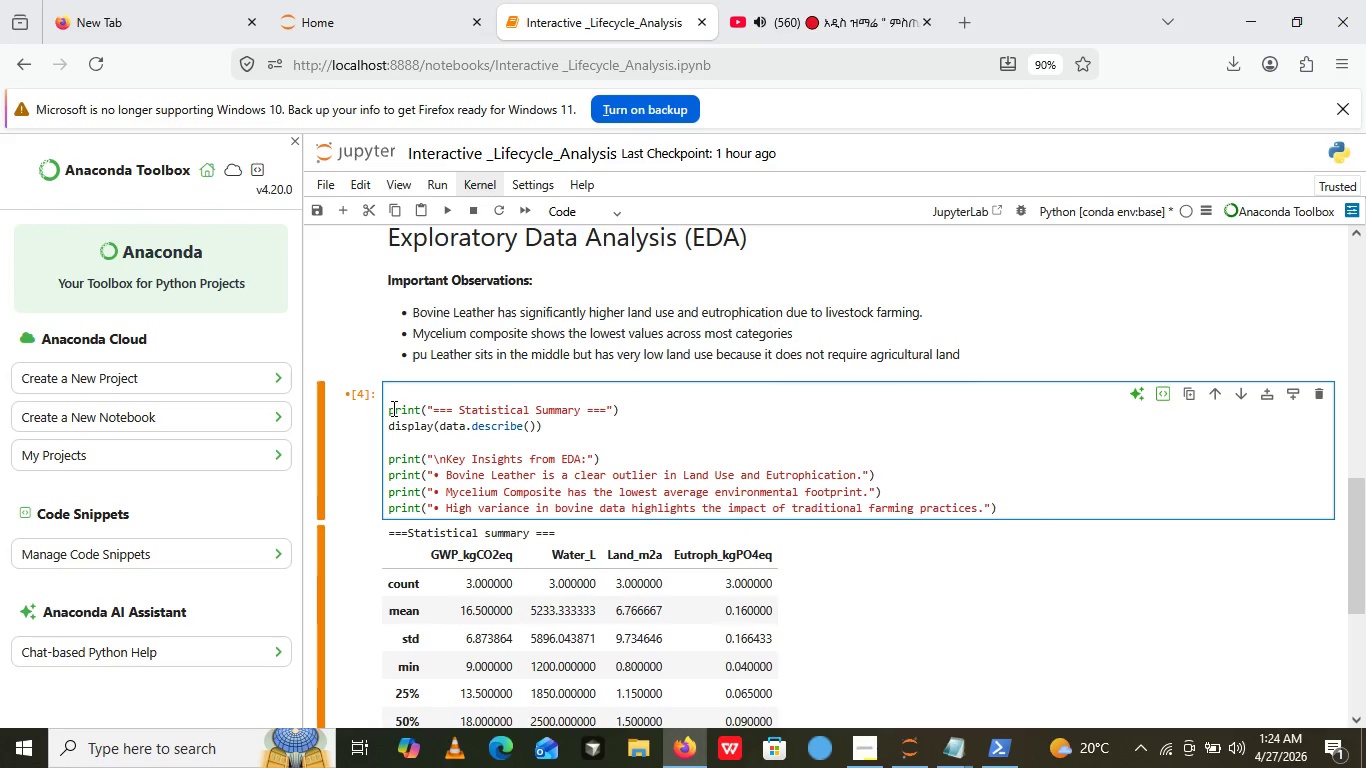 
left_click([392, 408])
 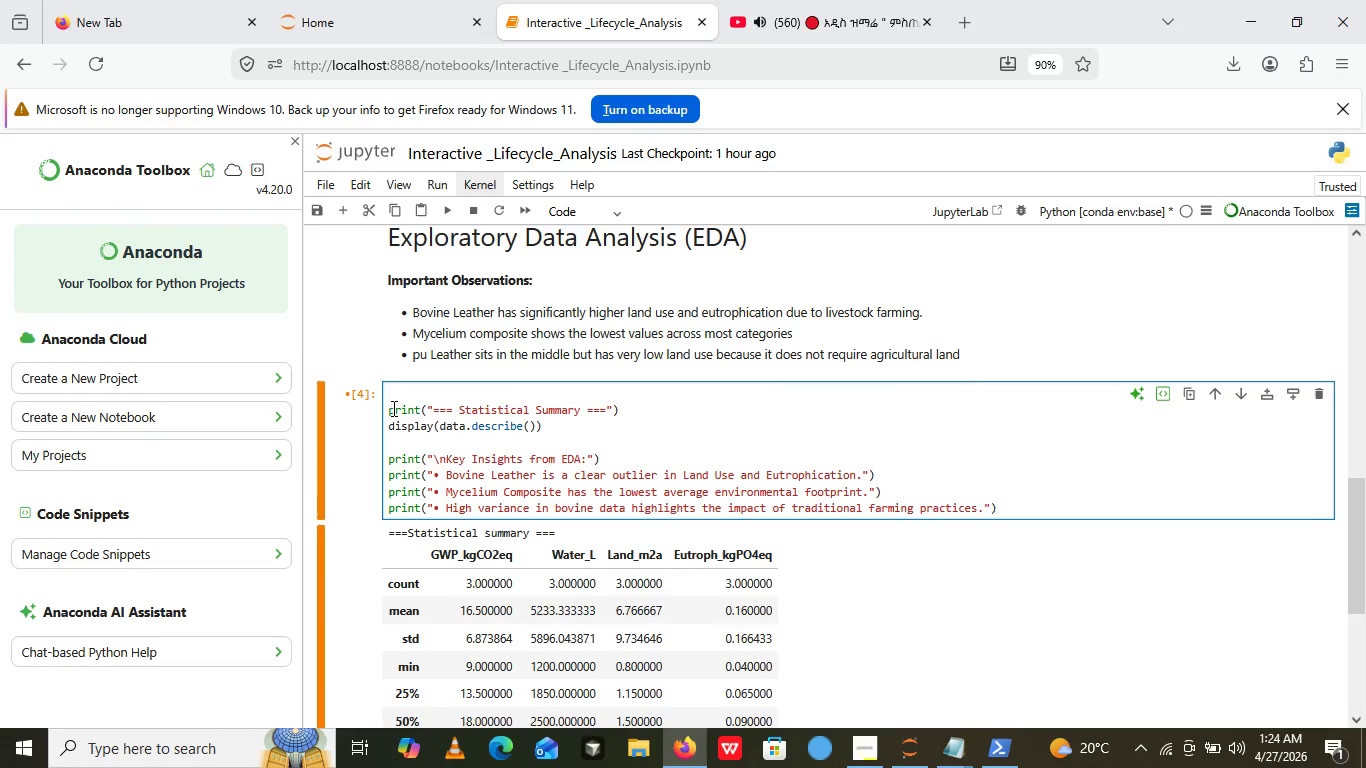 
key(ArrowLeft)
 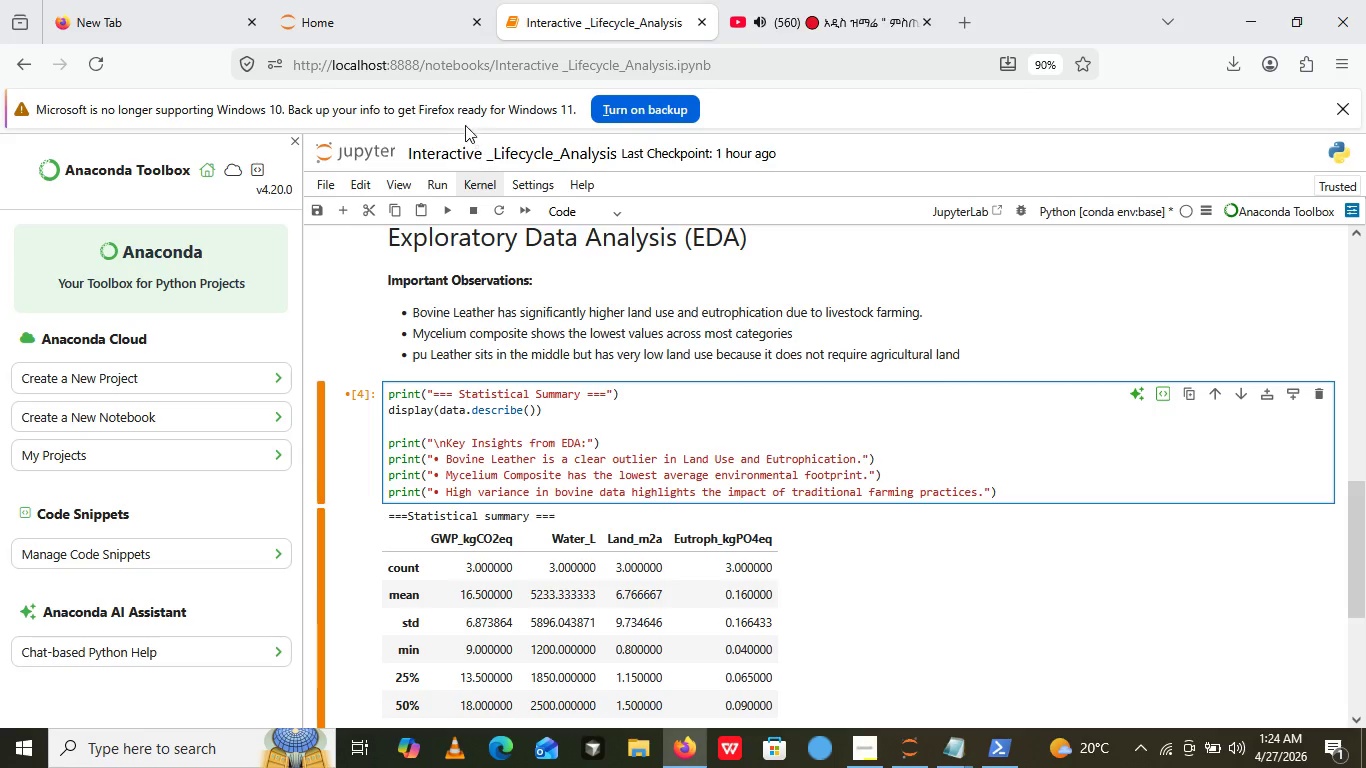 
key(Backspace)
 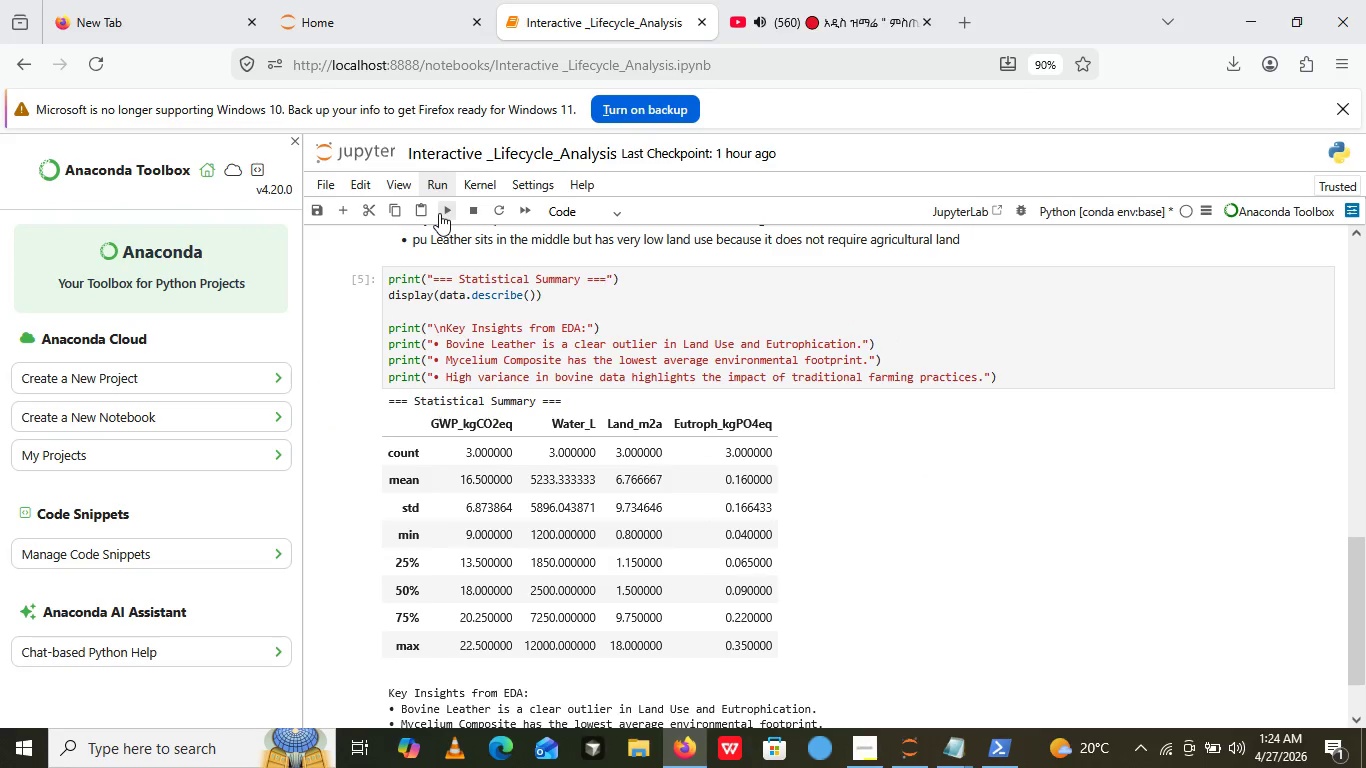 
left_click([439, 213])
 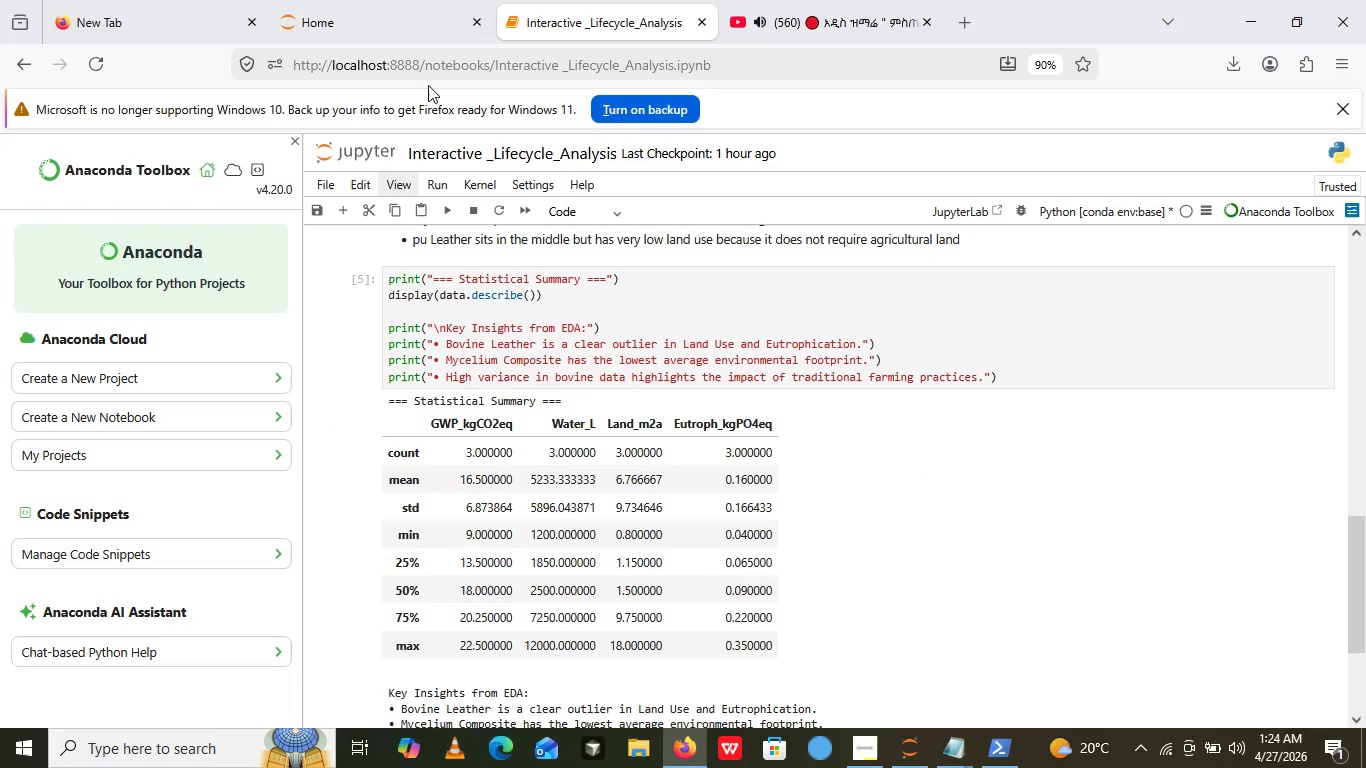 
scroll: coordinate [631, 358], scroll_direction: down, amount: 6.0
 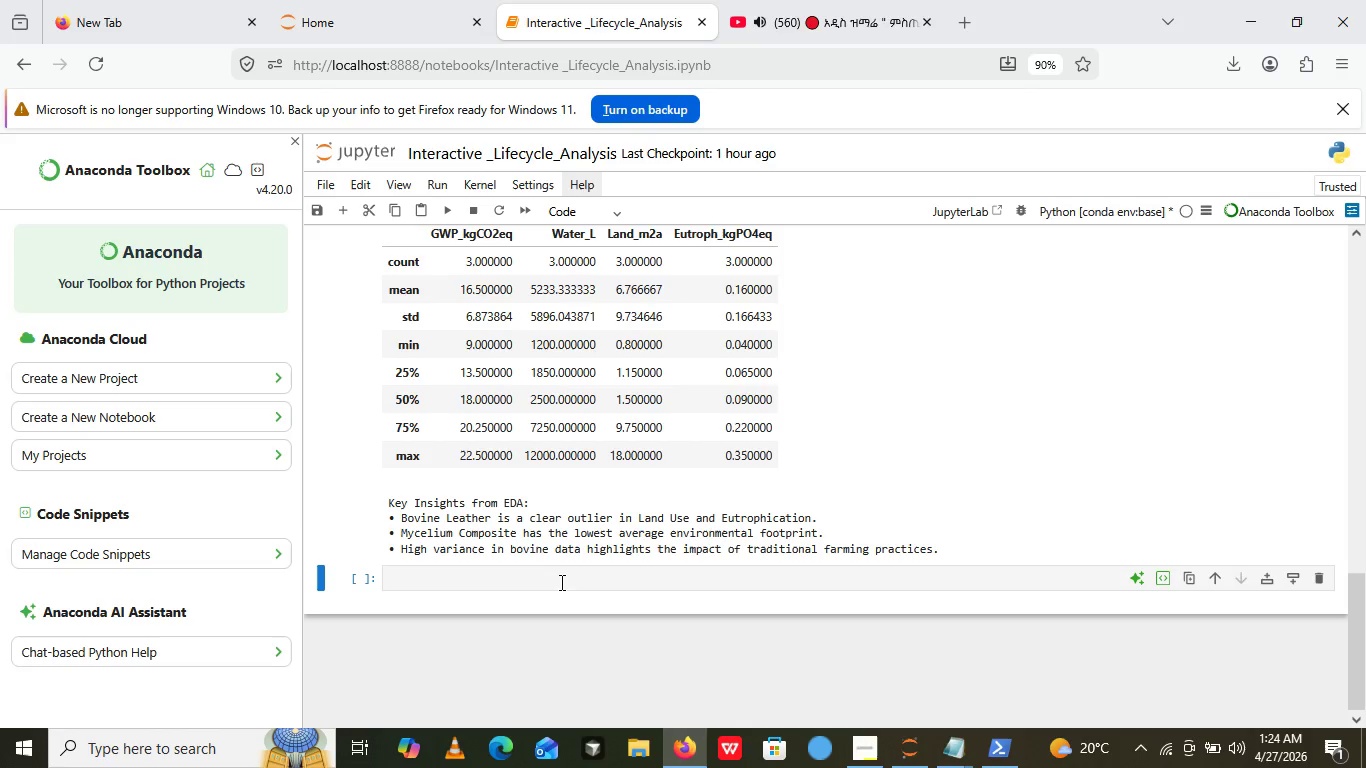 
wait(5.65)
 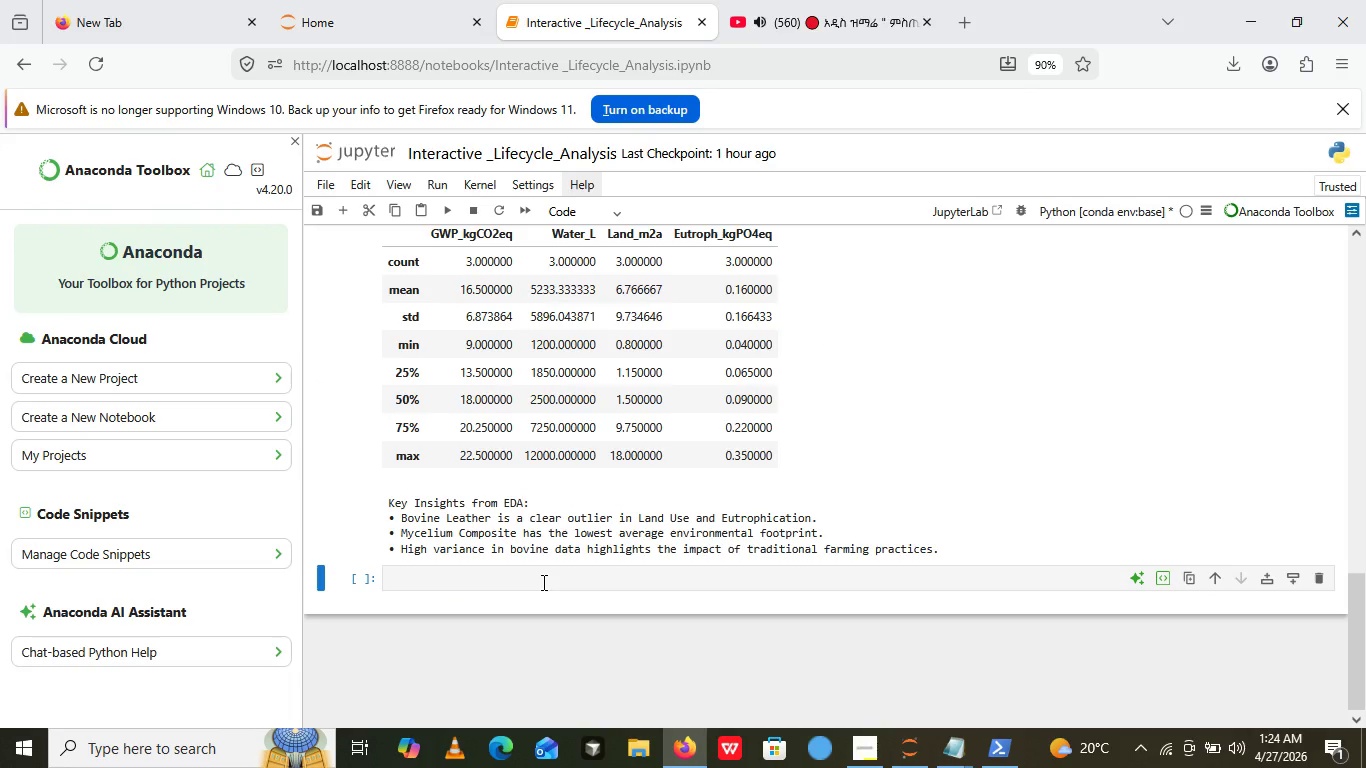 
key(Shift+3)
 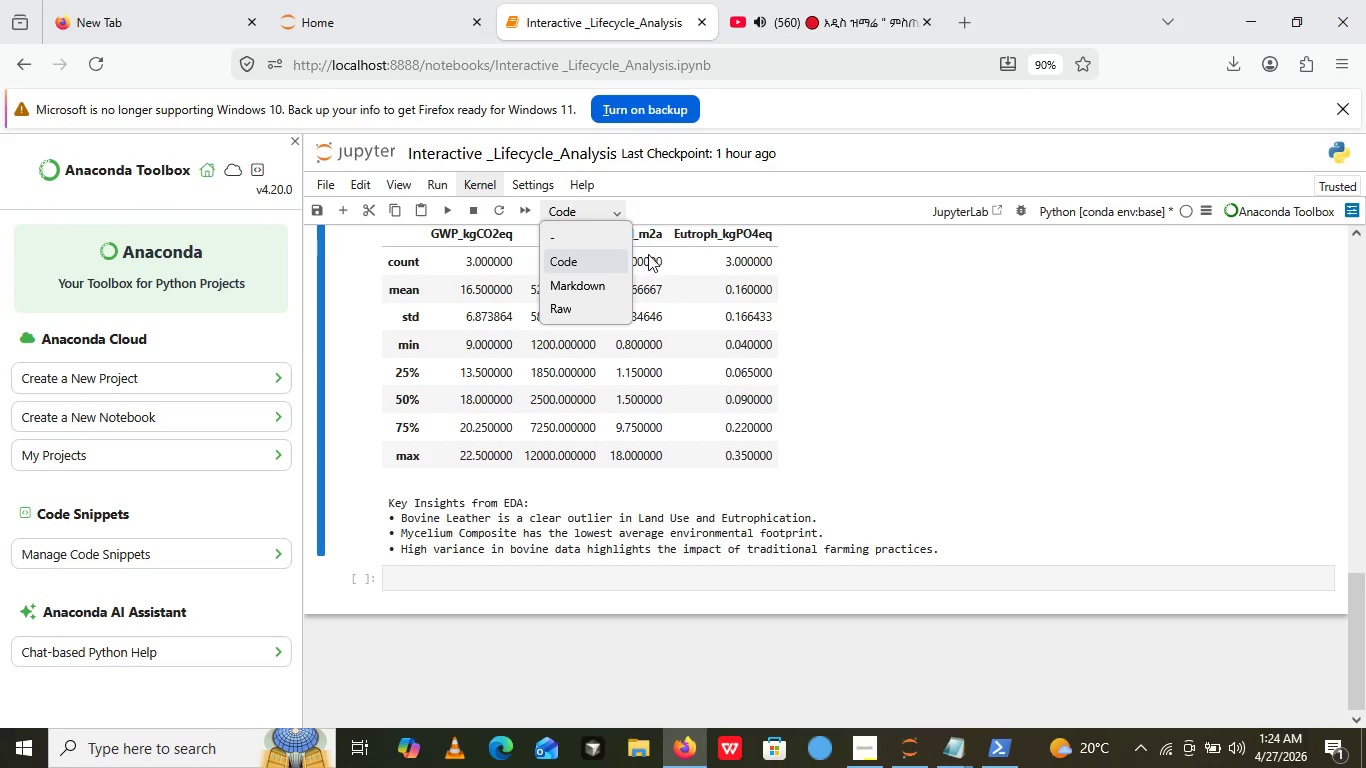 
double_click([585, 211])
 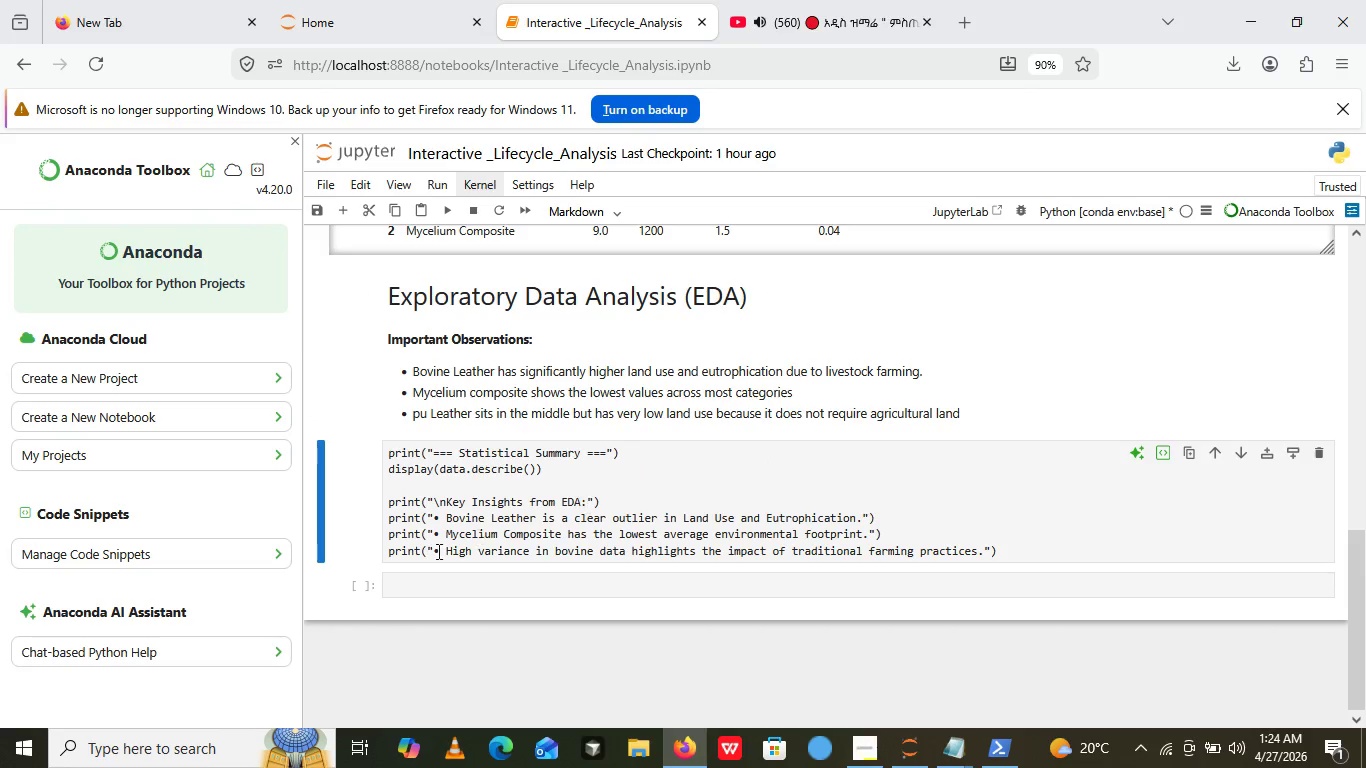 
left_click([585, 280])
 